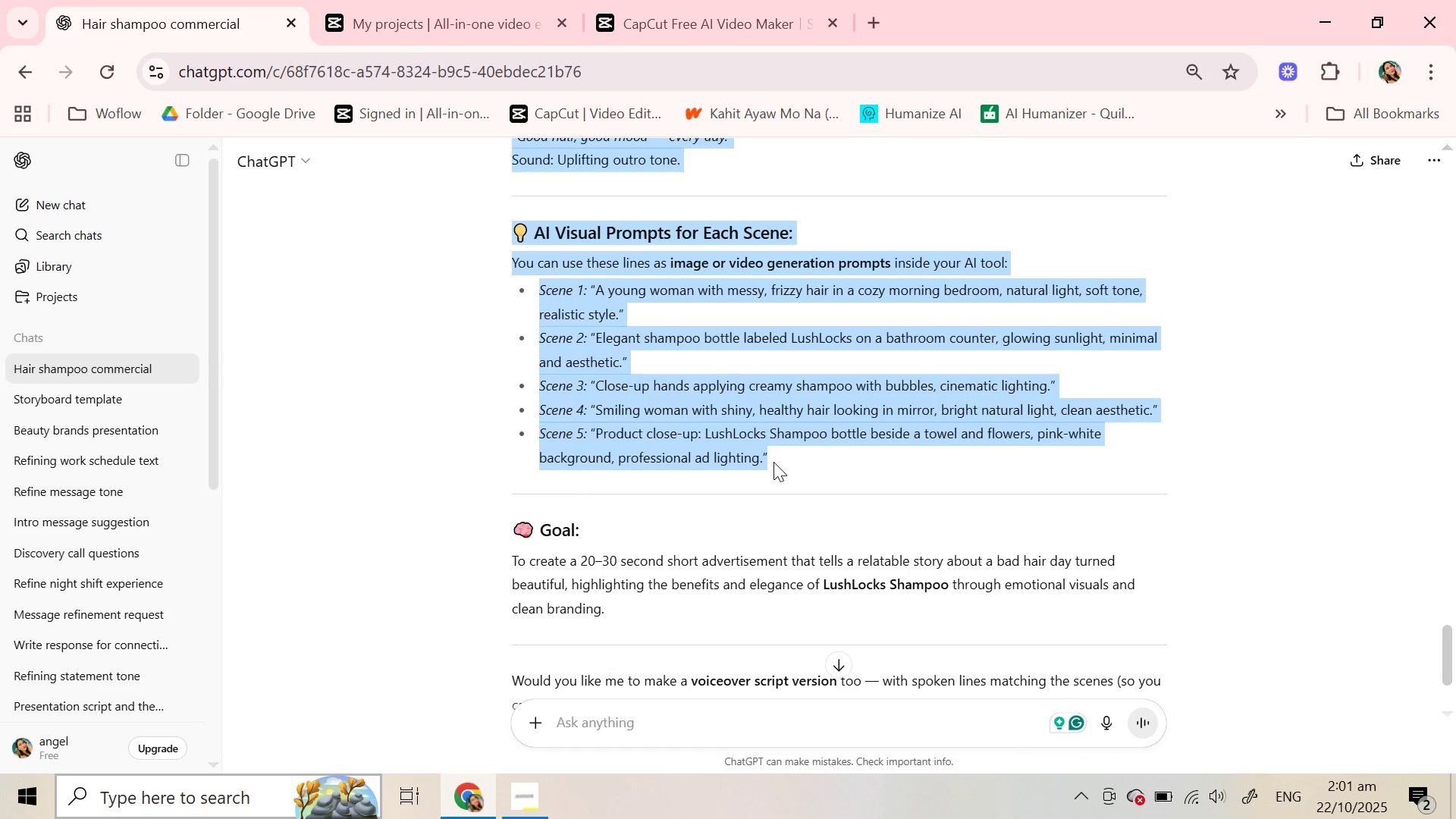 
left_click([651, 579])
 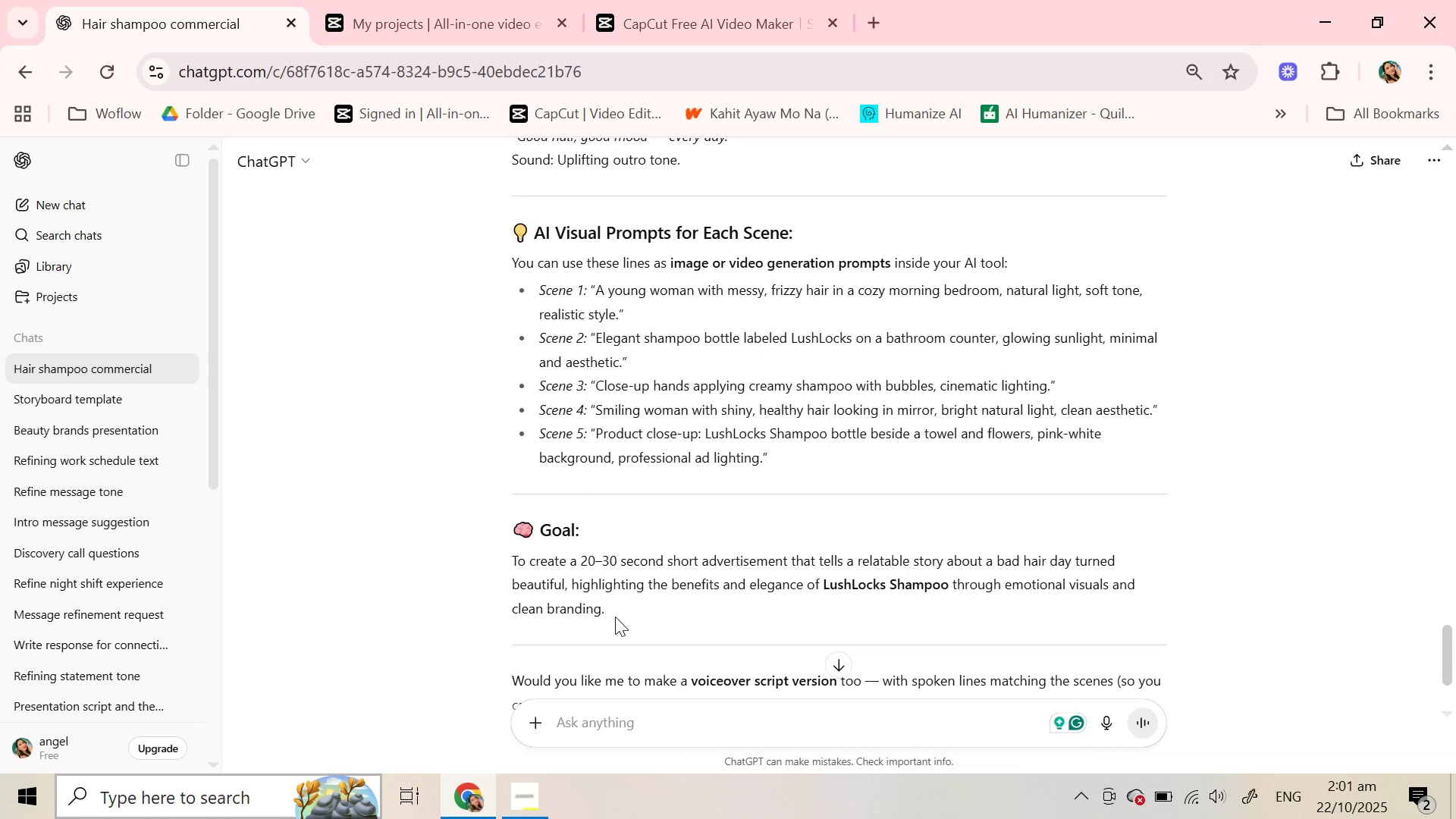 
left_click_drag(start_coordinate=[615, 617], to_coordinate=[543, 332])
 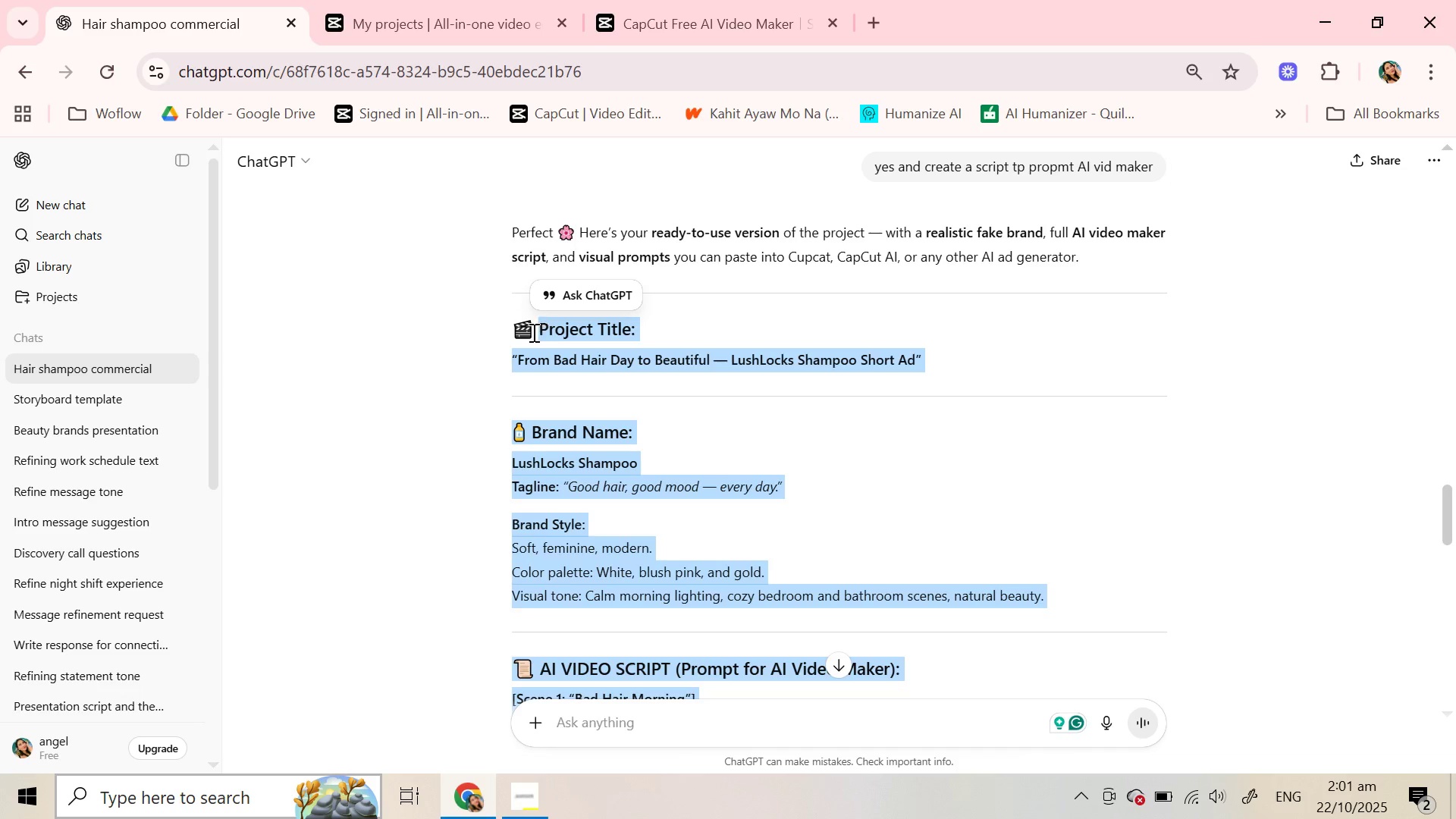 
scroll: coordinate [488, 228], scroll_direction: up, amount: 9.0
 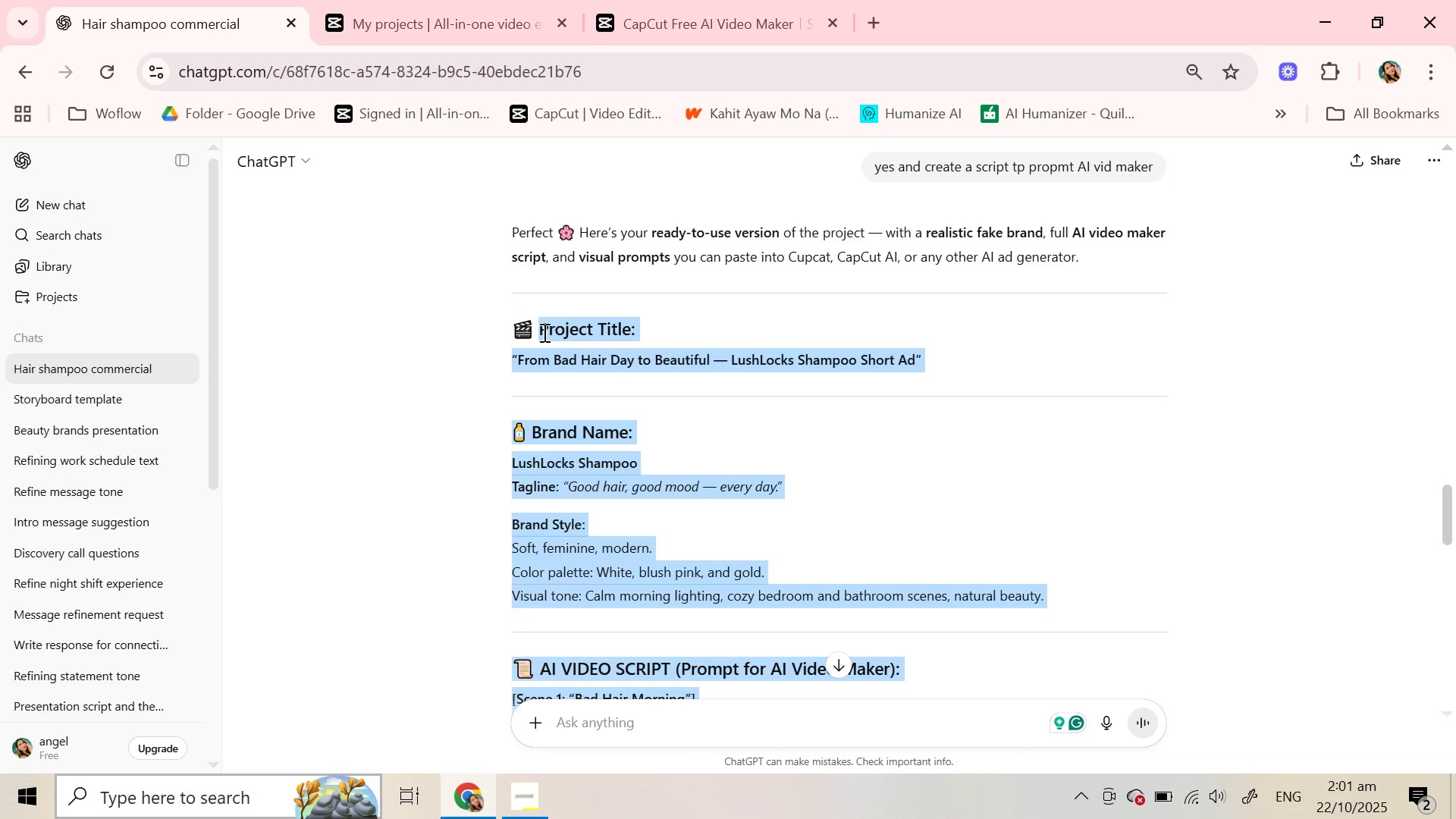 
key(Control+C)
 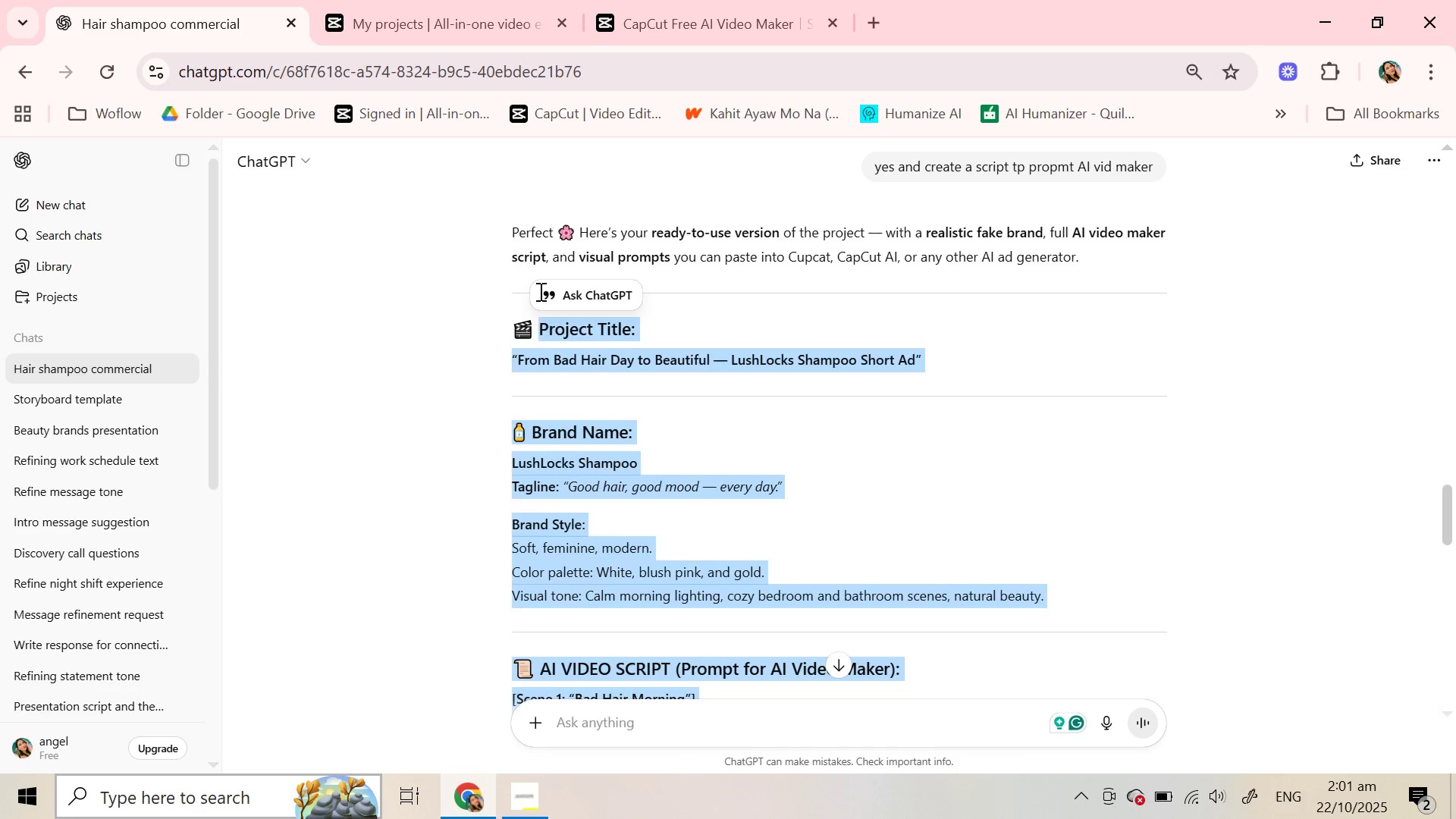 
key(Control+C)
 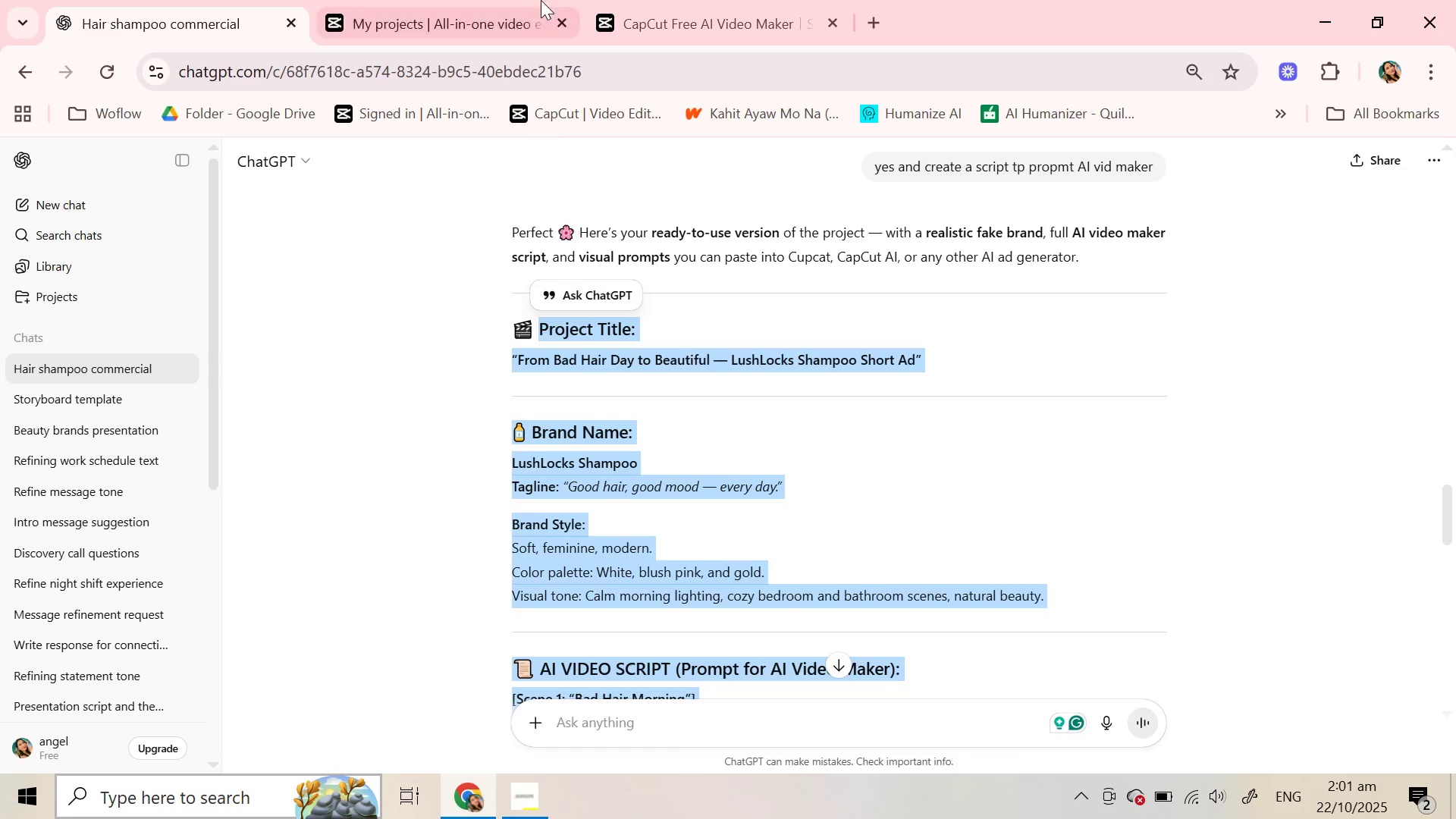 
key(Control+C)
 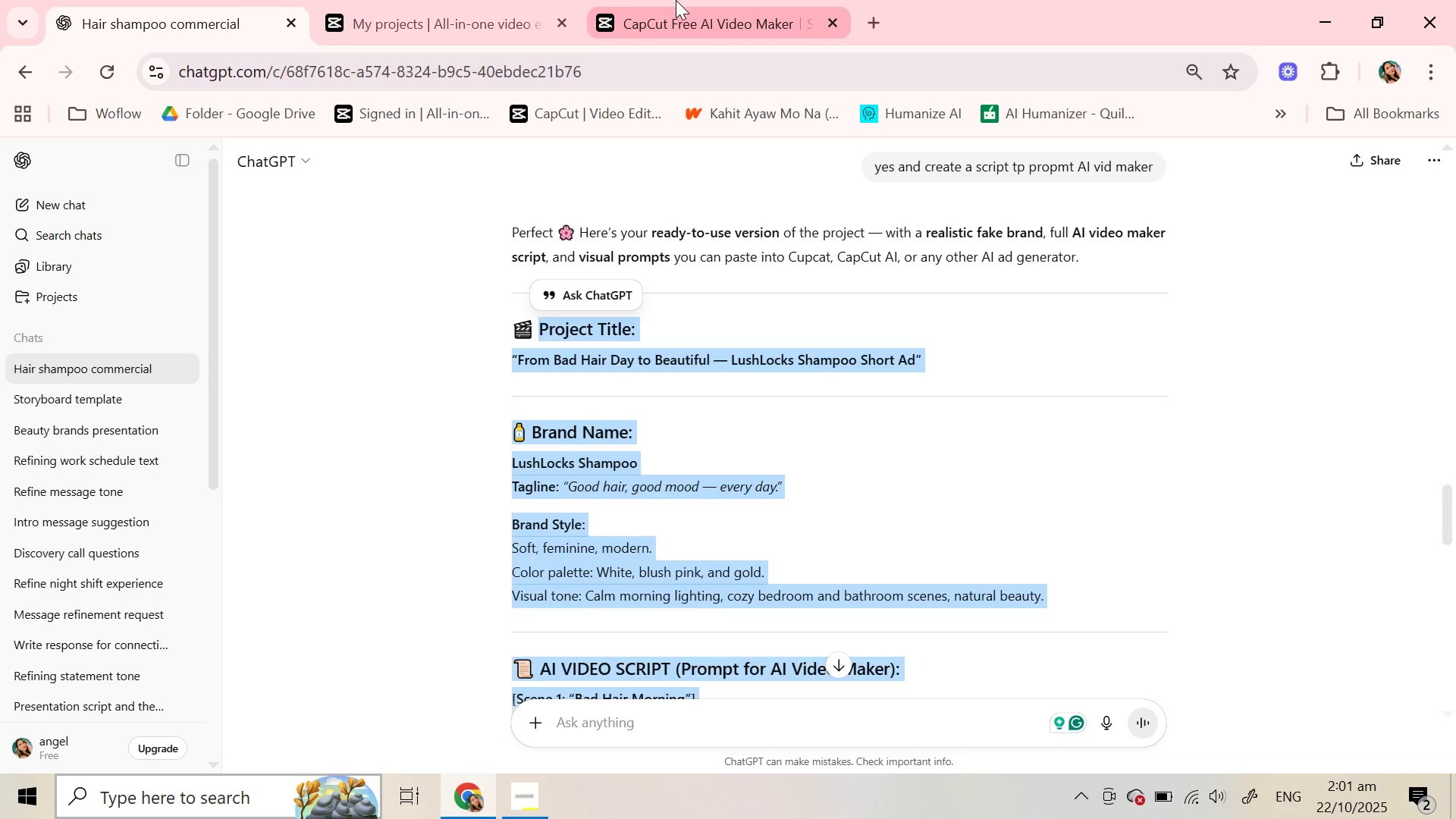 
left_click([676, 0])
 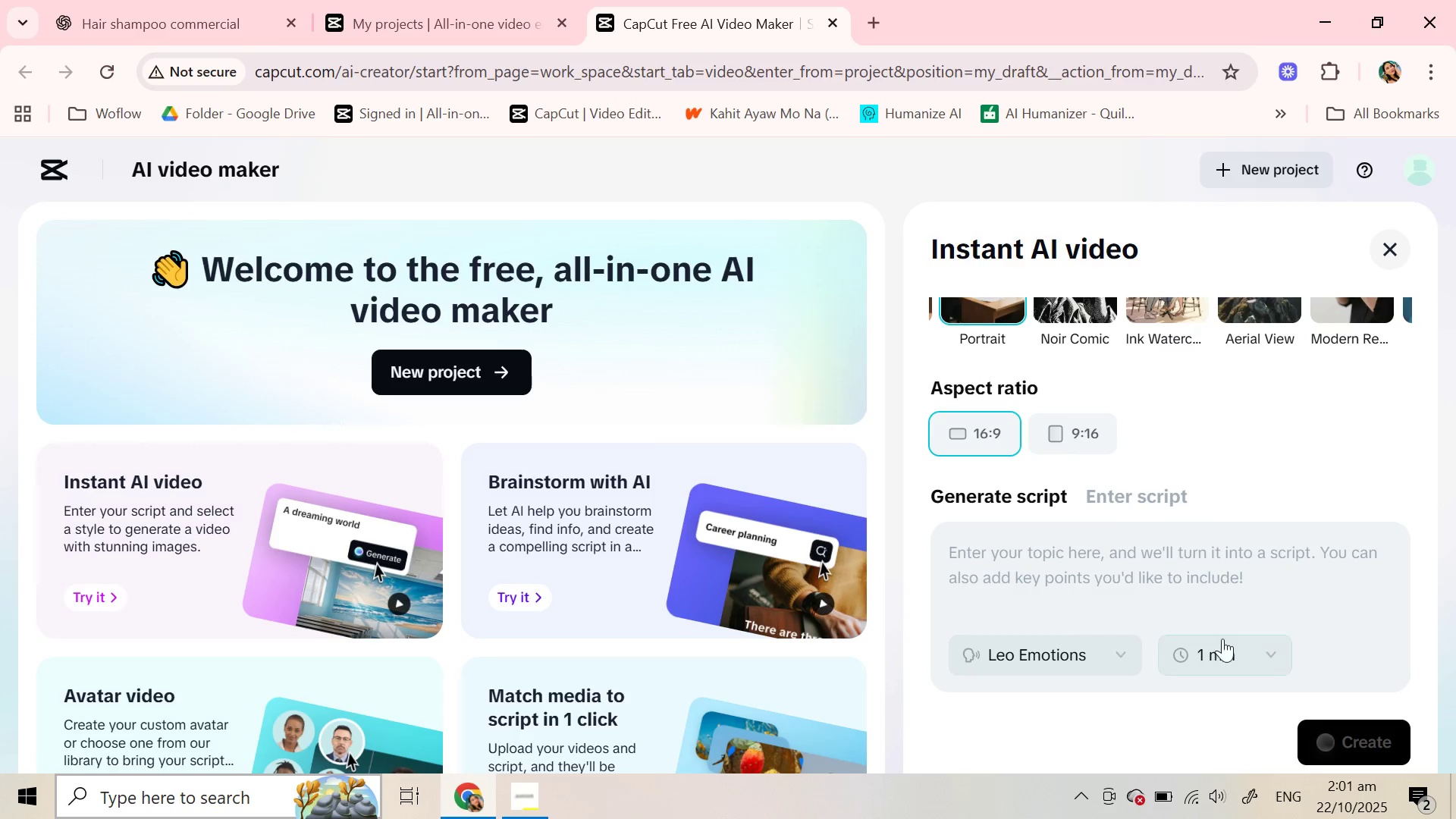 
left_click([1094, 654])
 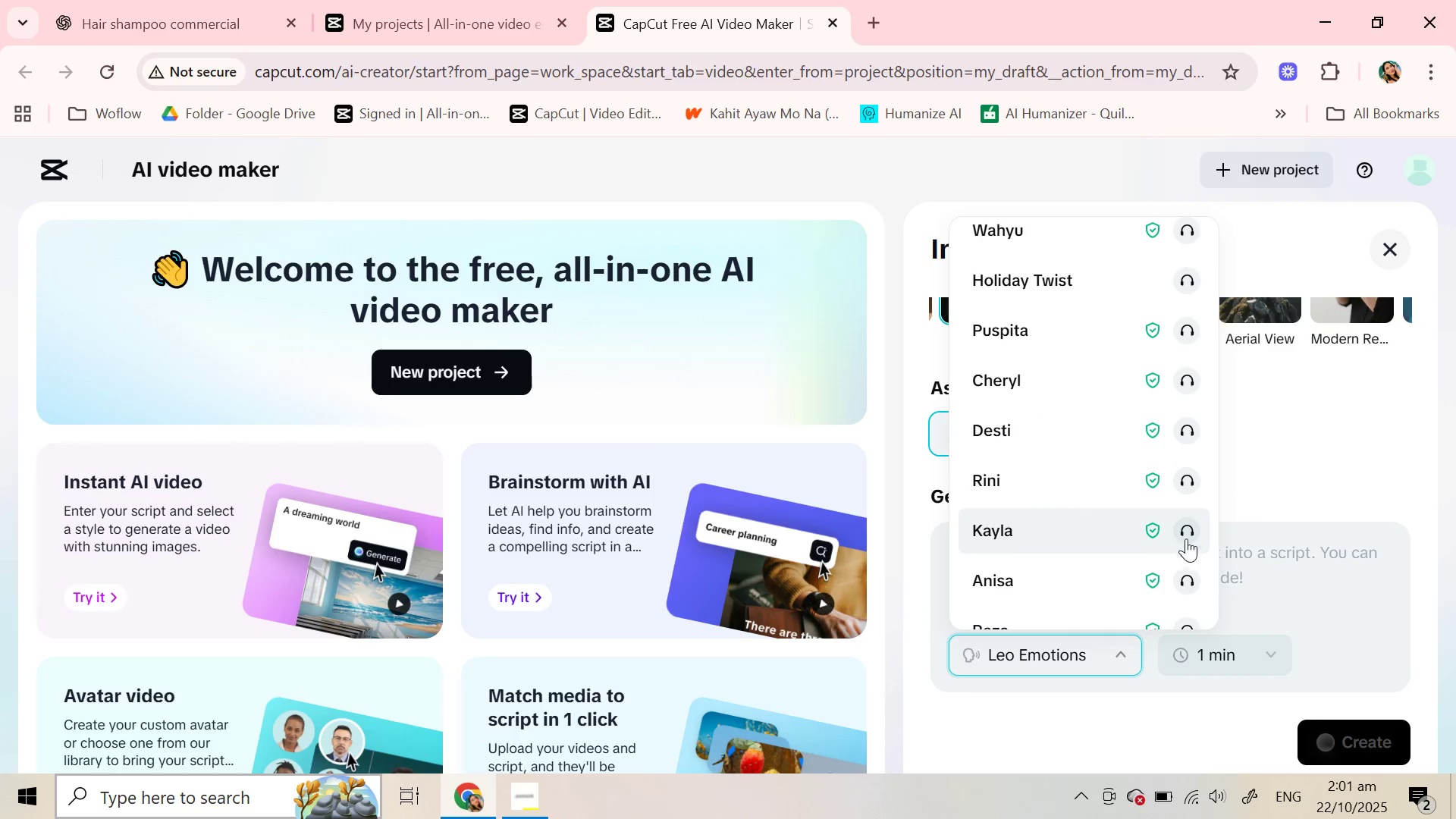 
left_click([1285, 581])
 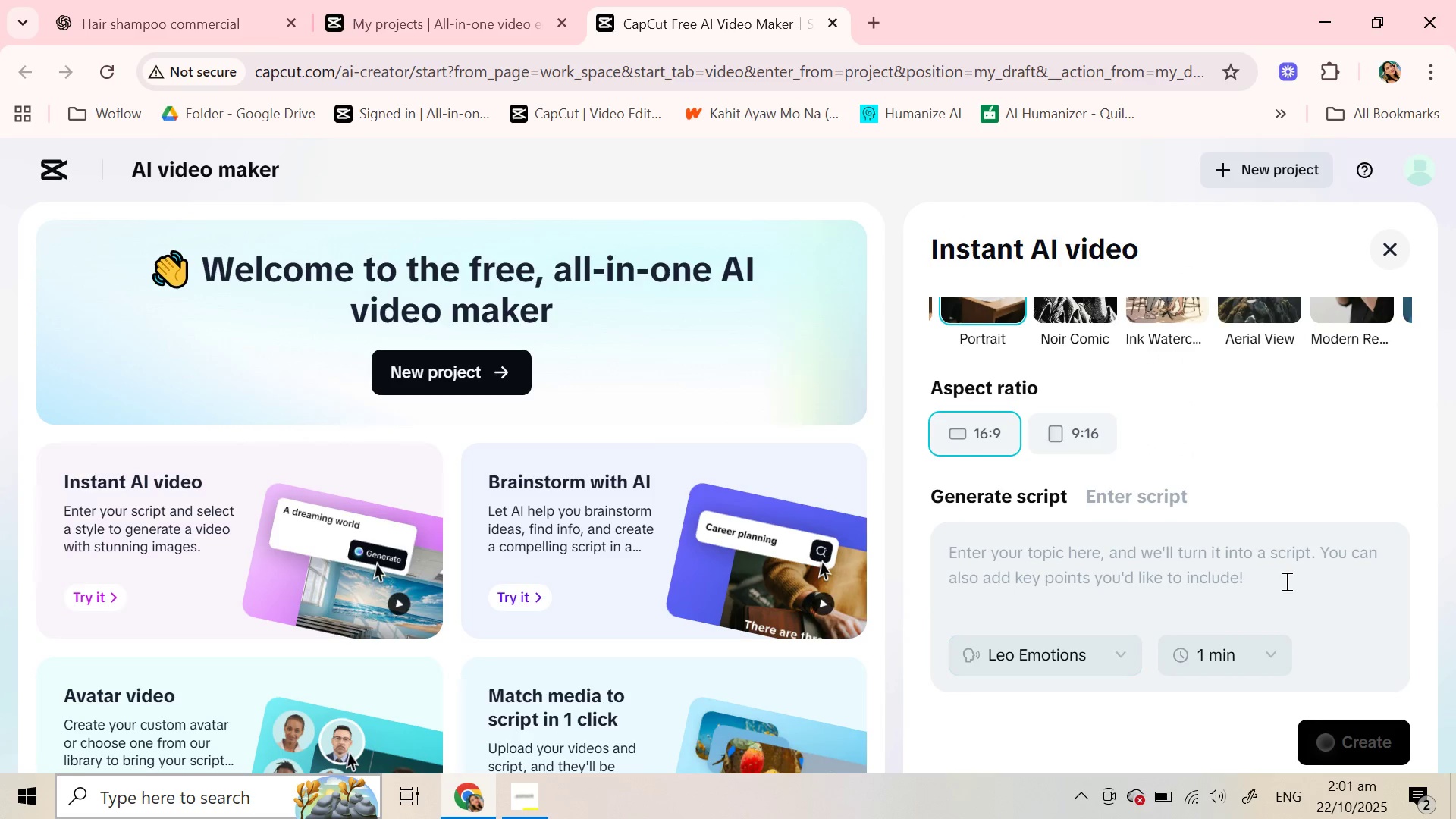 
key(Control+V)
 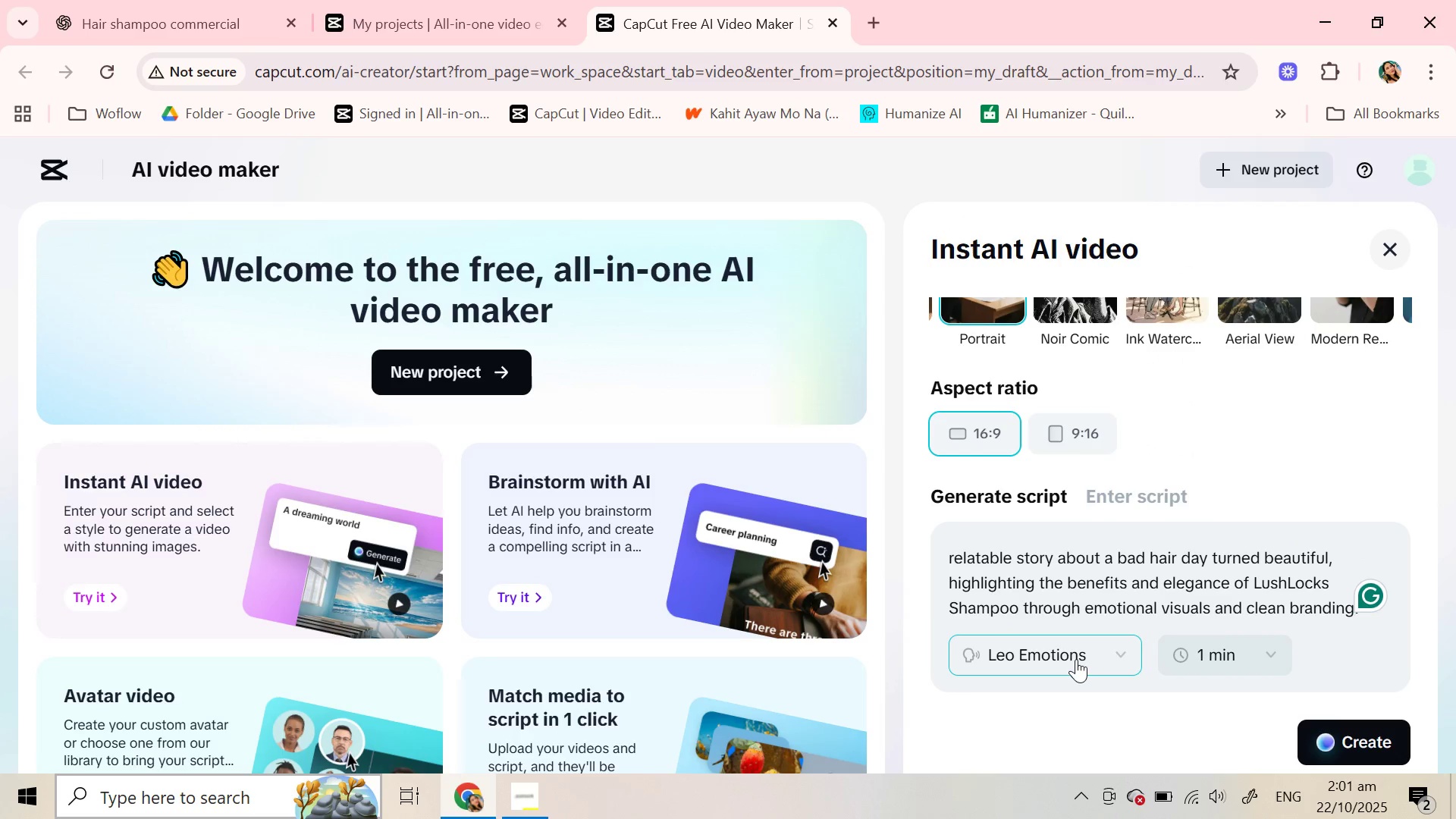 
left_click([1076, 659])
 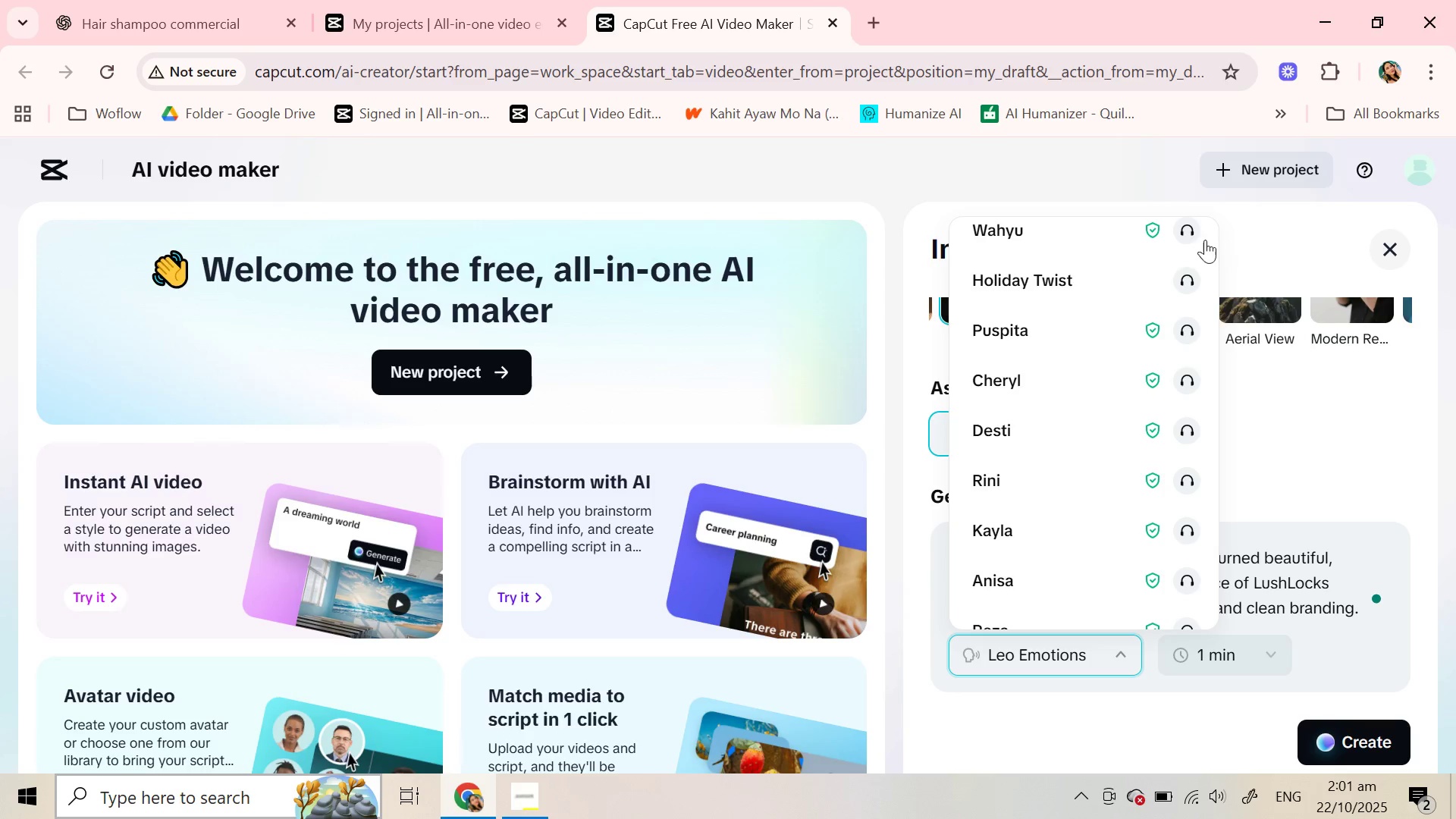 
scroll: coordinate [1061, 337], scroll_direction: up, amount: 3.0
 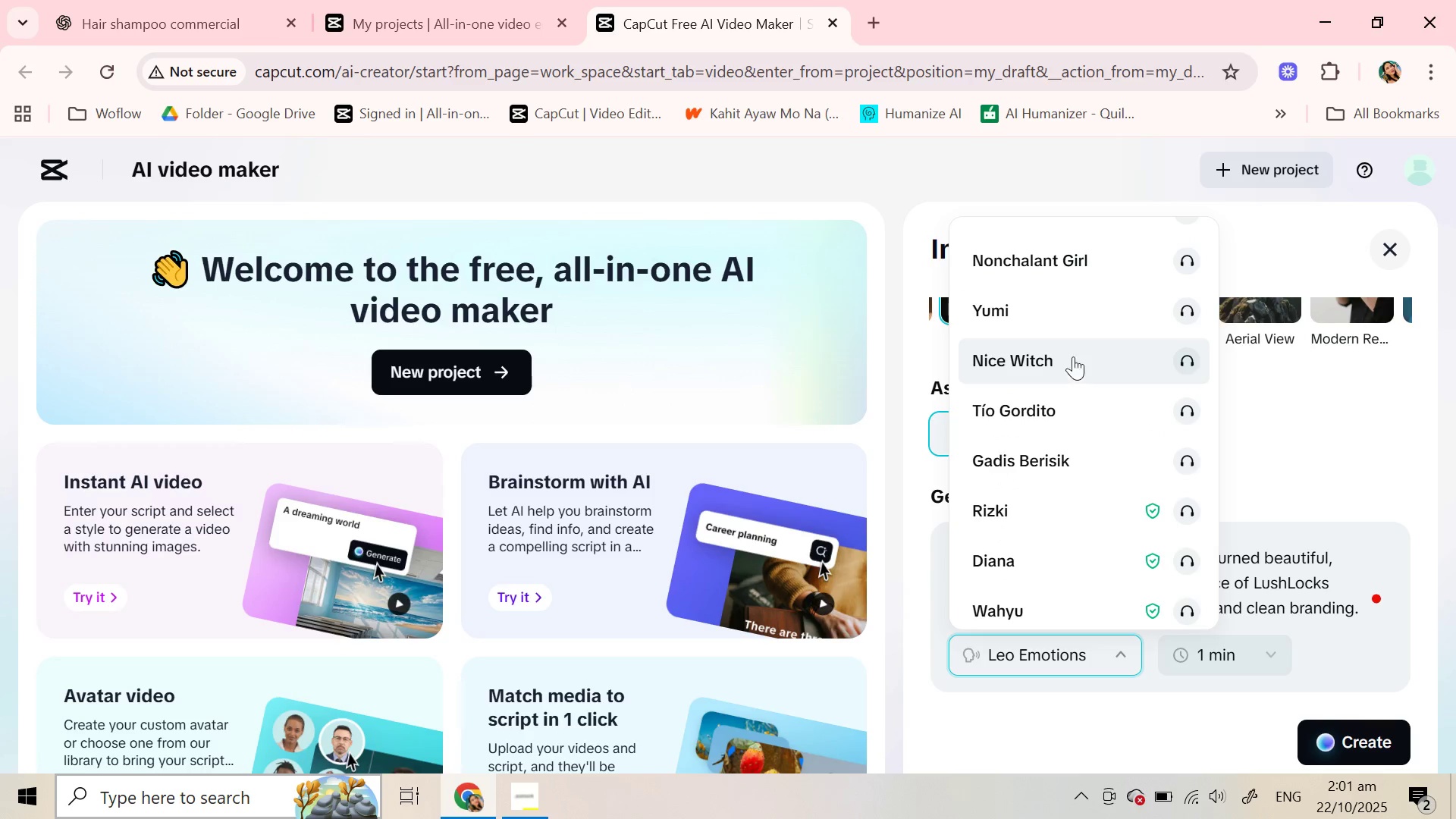 
mouse_move([1187, 330])
 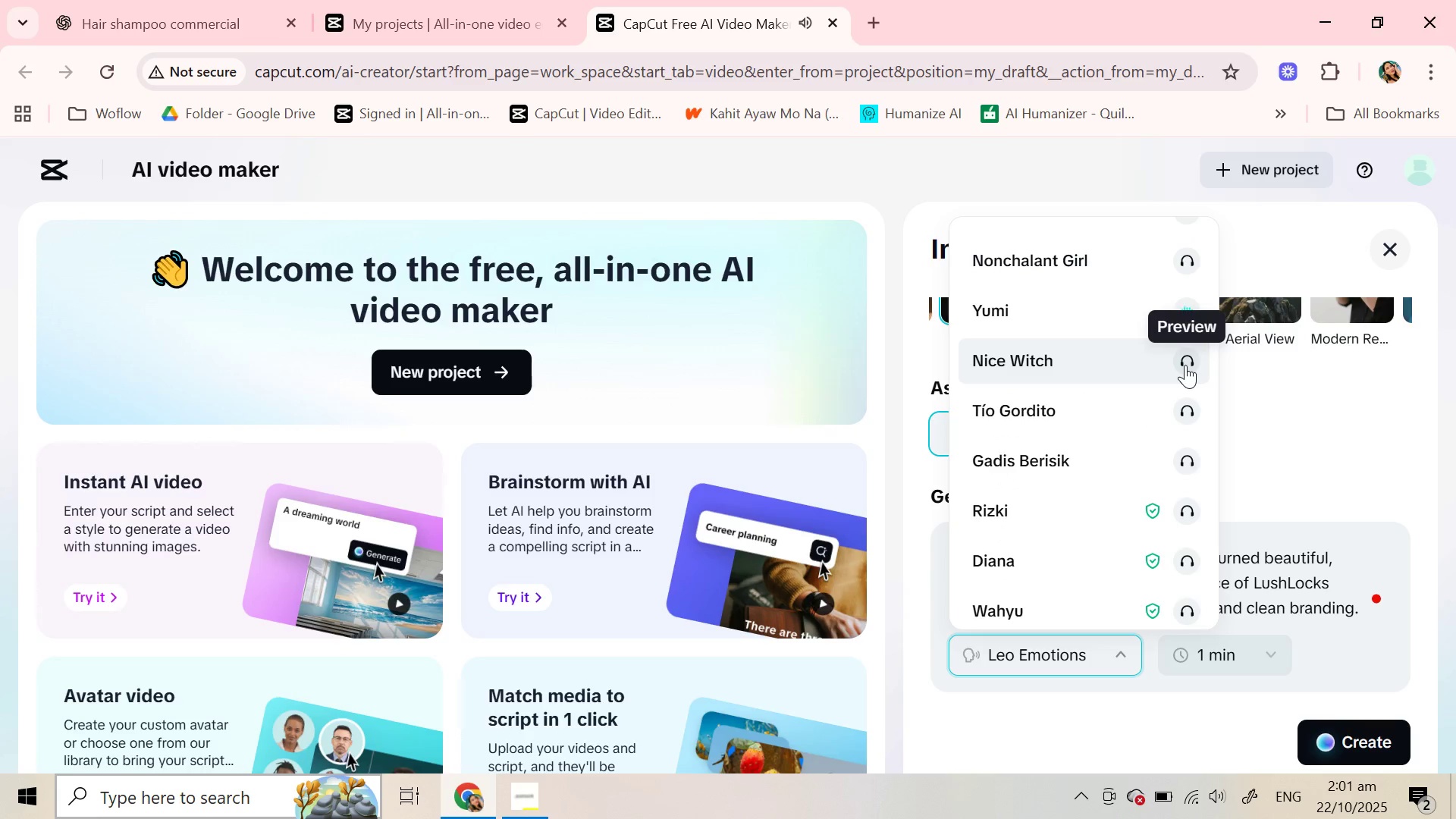 
left_click([1185, 365])
 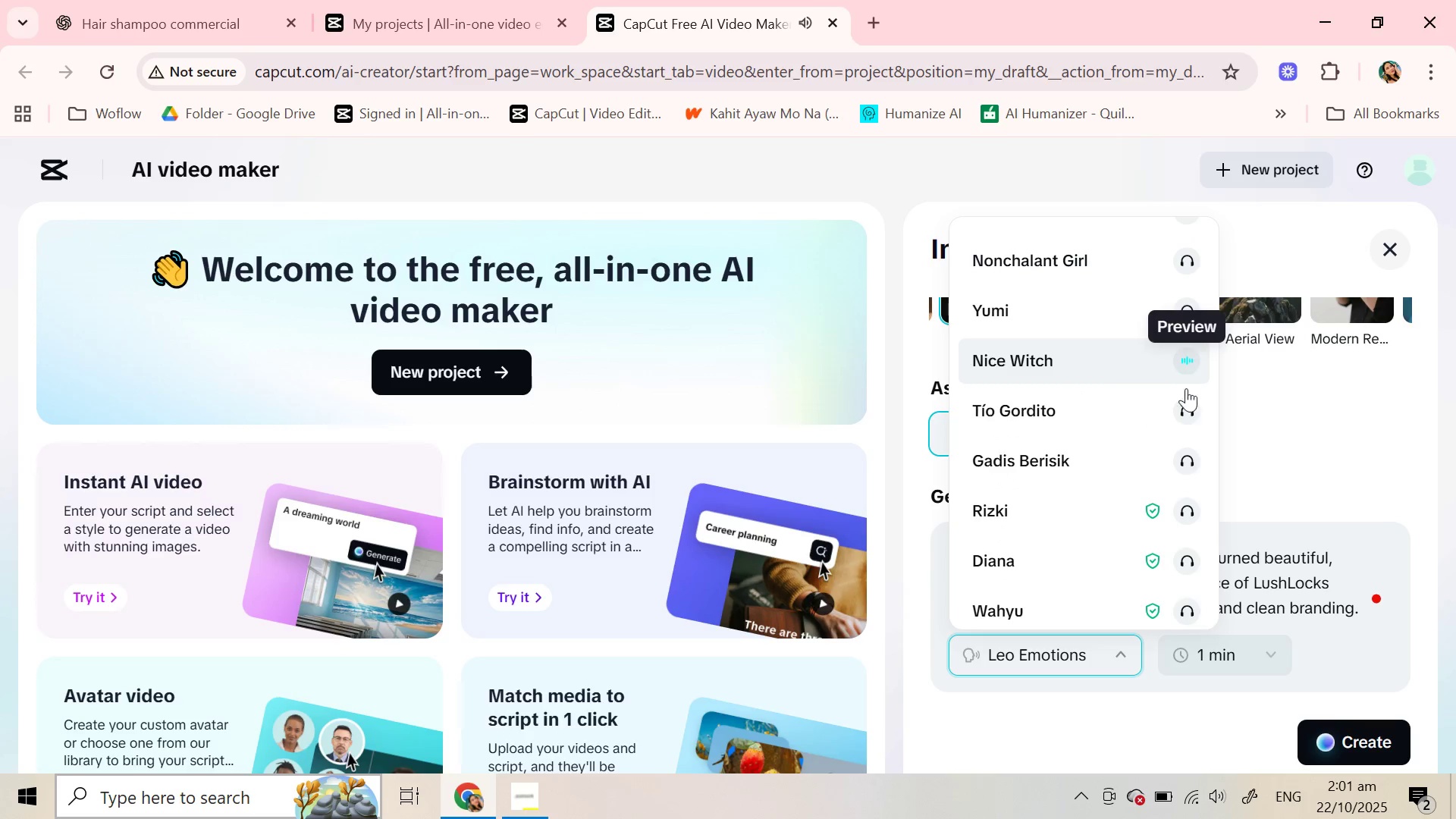 
left_click([1187, 412])
 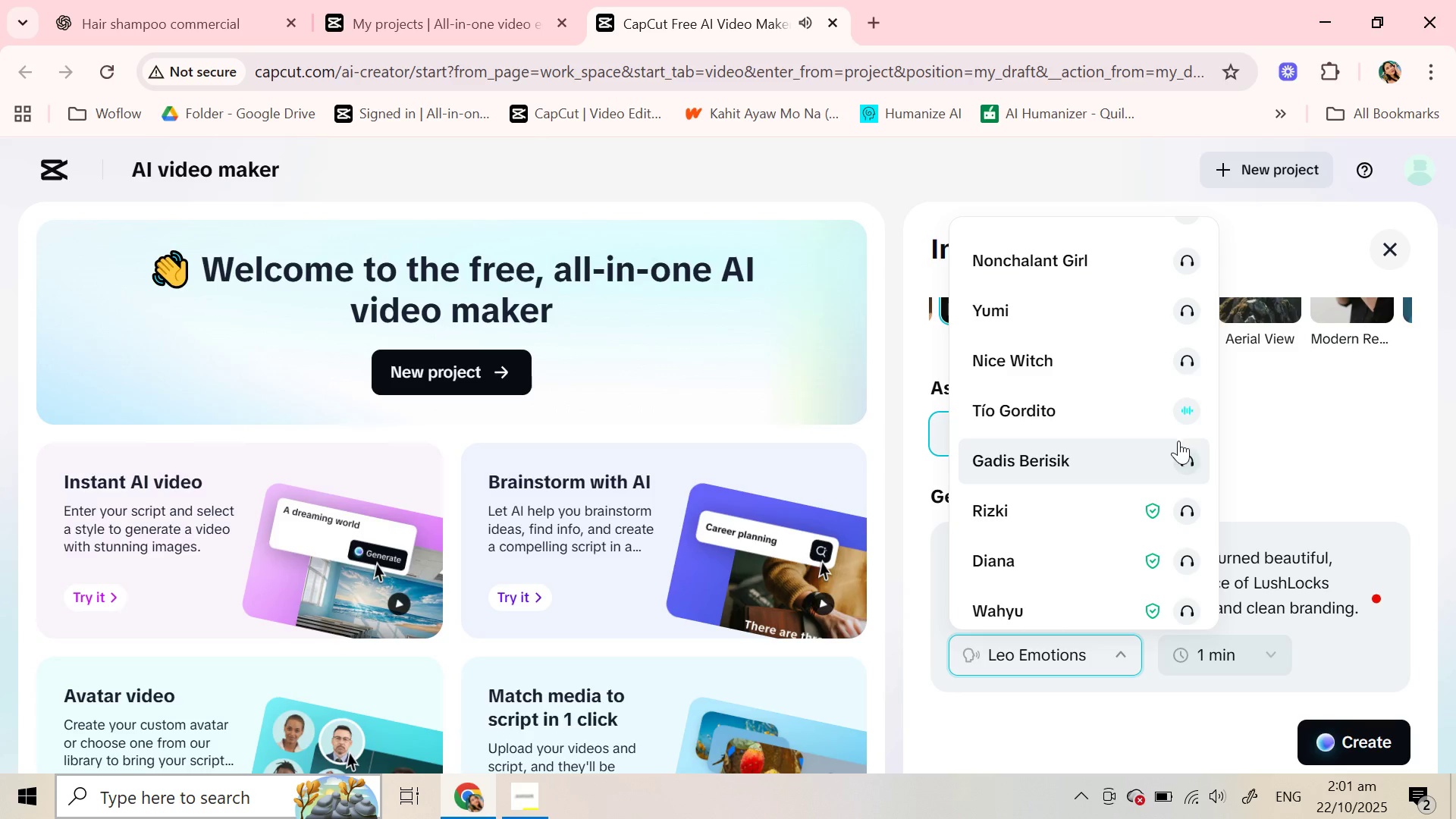 
left_click([1193, 464])
 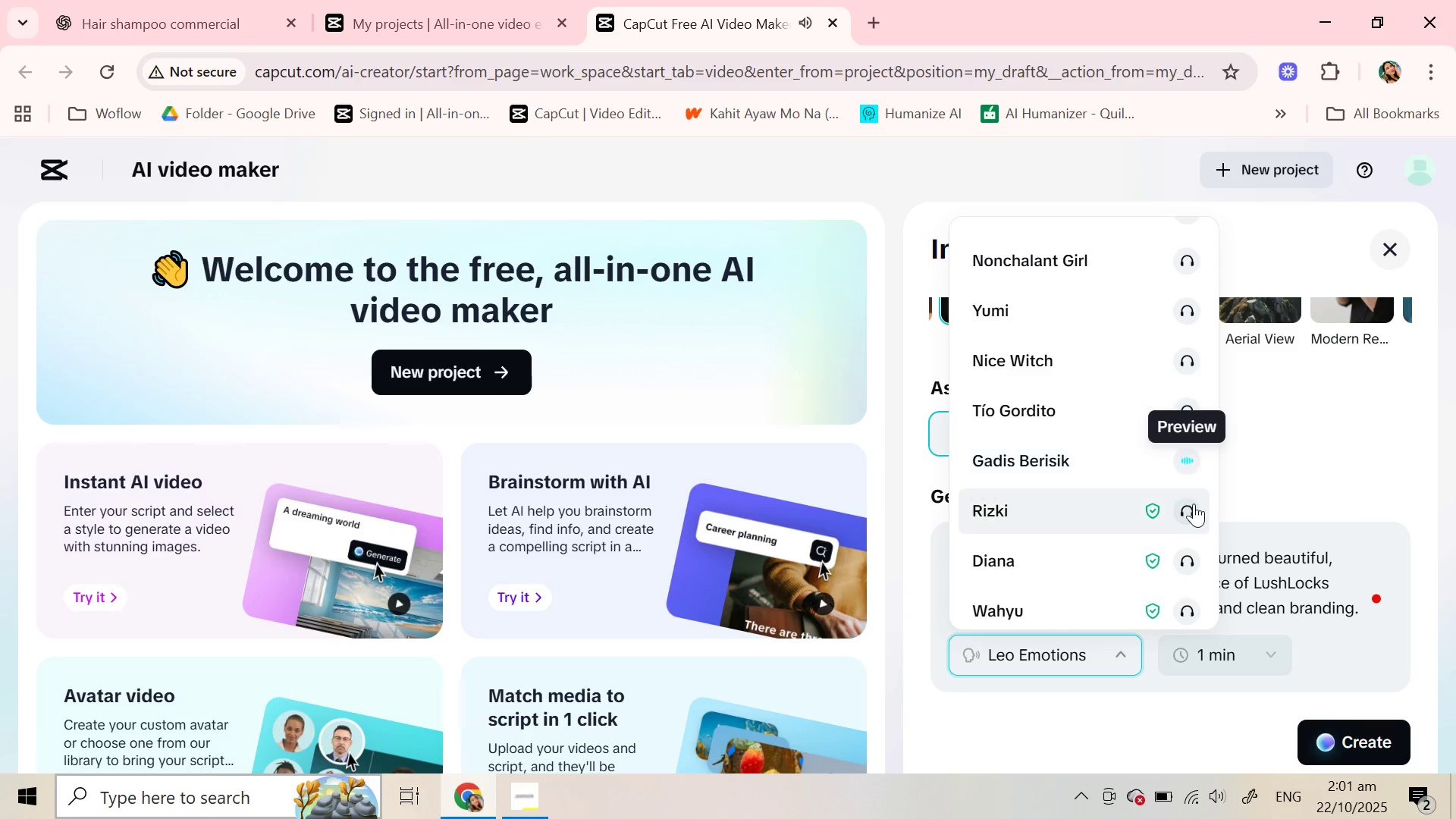 
left_click([1194, 507])
 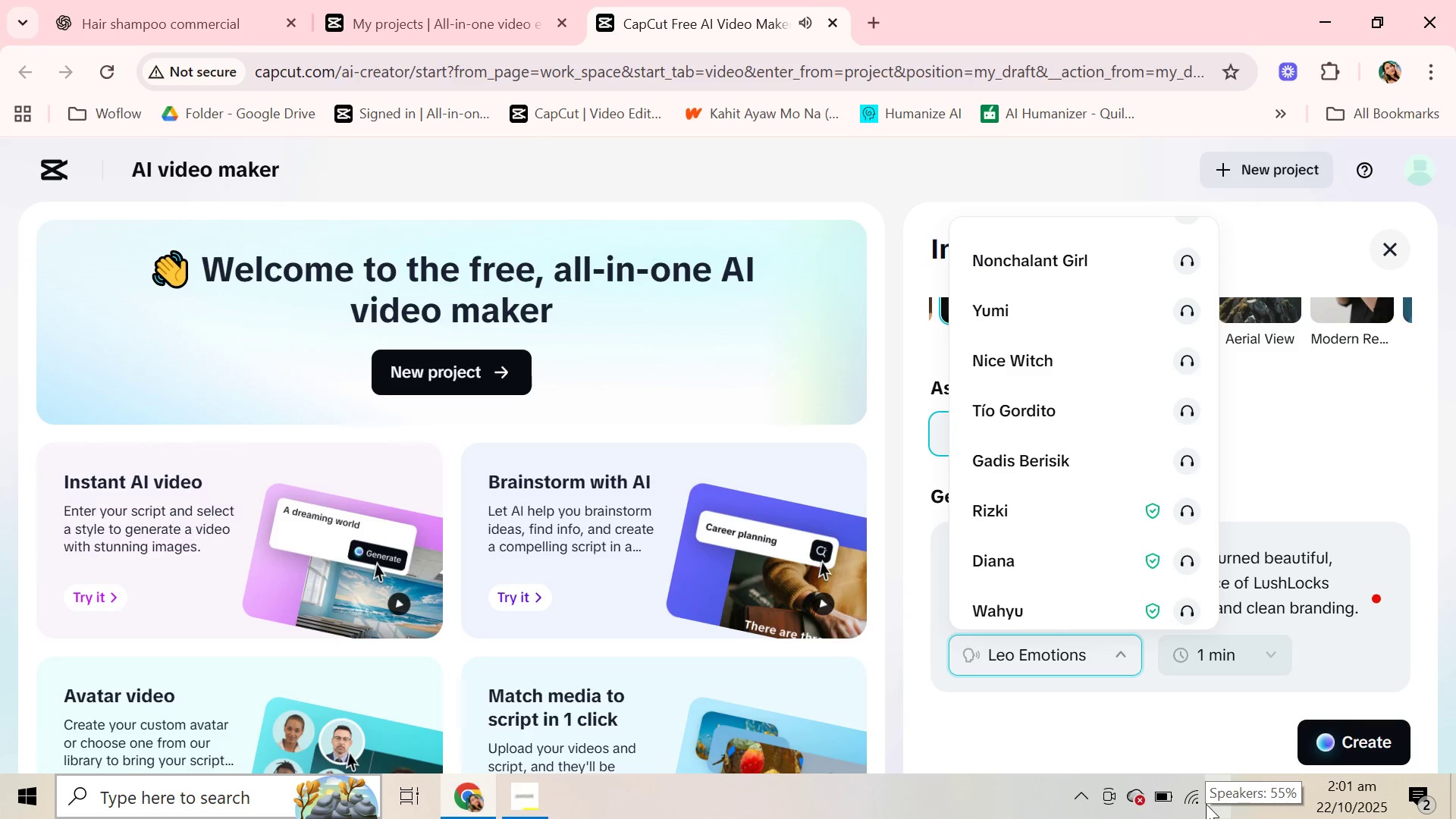 
left_click([1210, 799])
 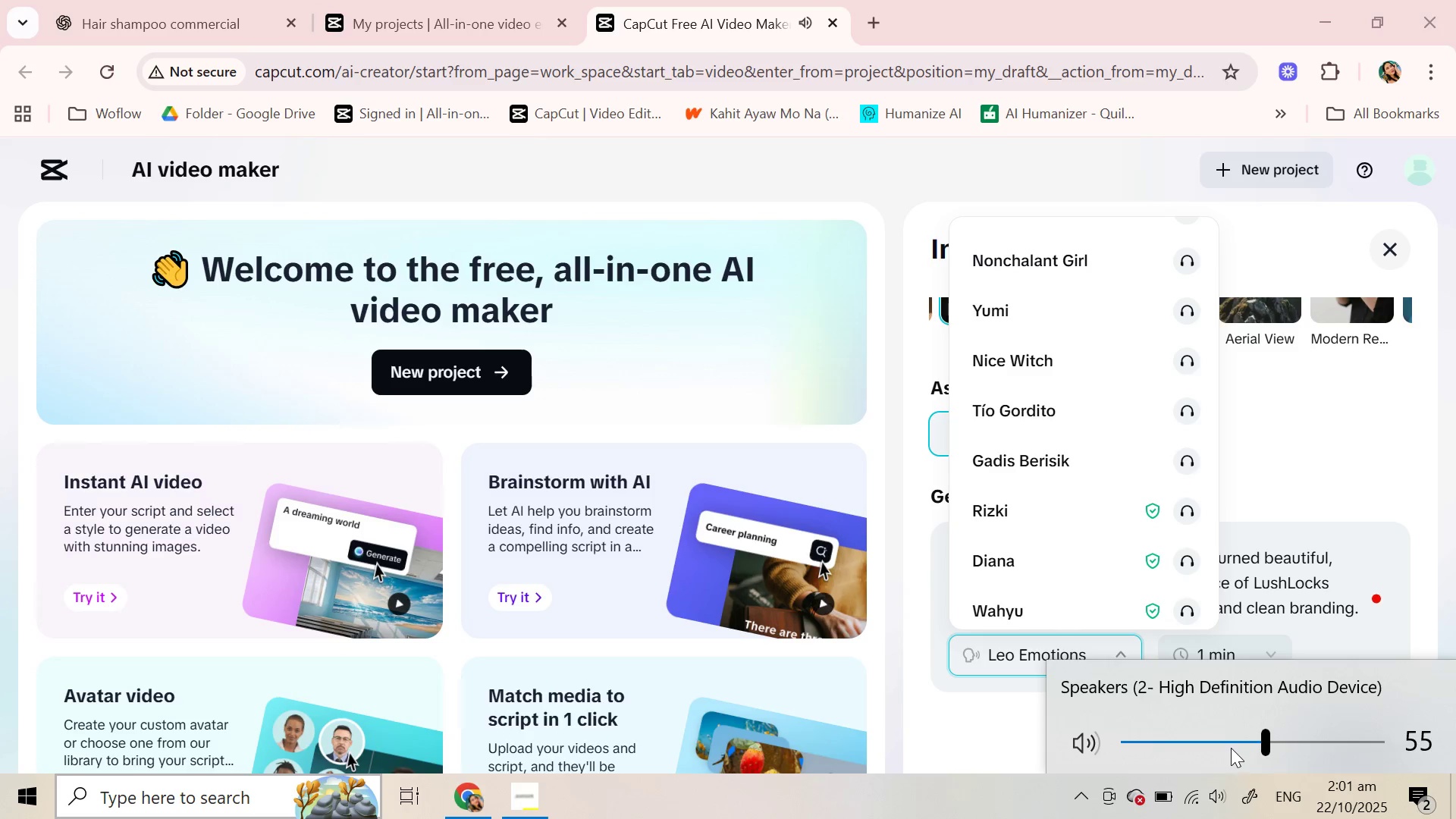 
left_click([1231, 748])
 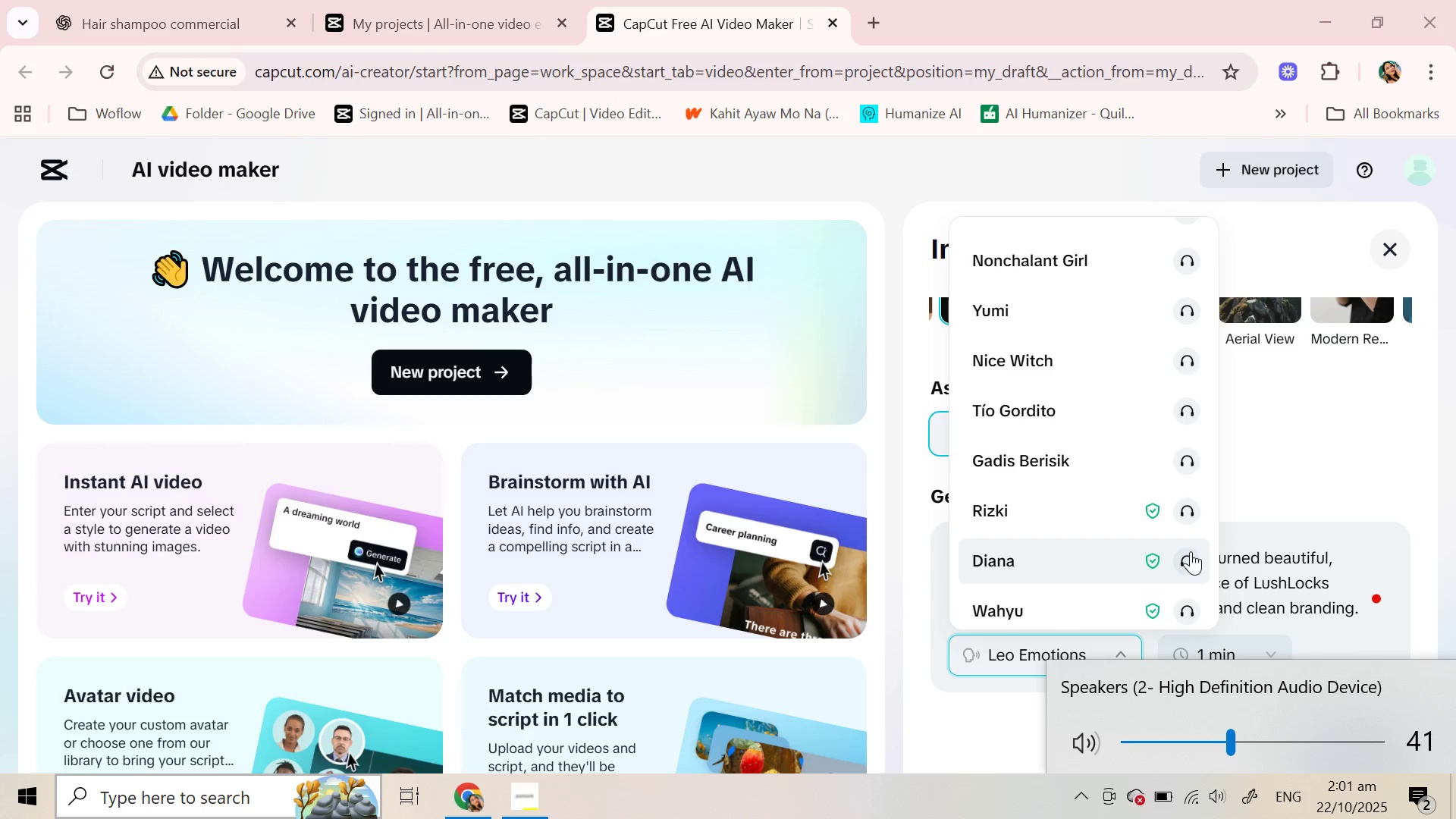 
left_click([1191, 551])
 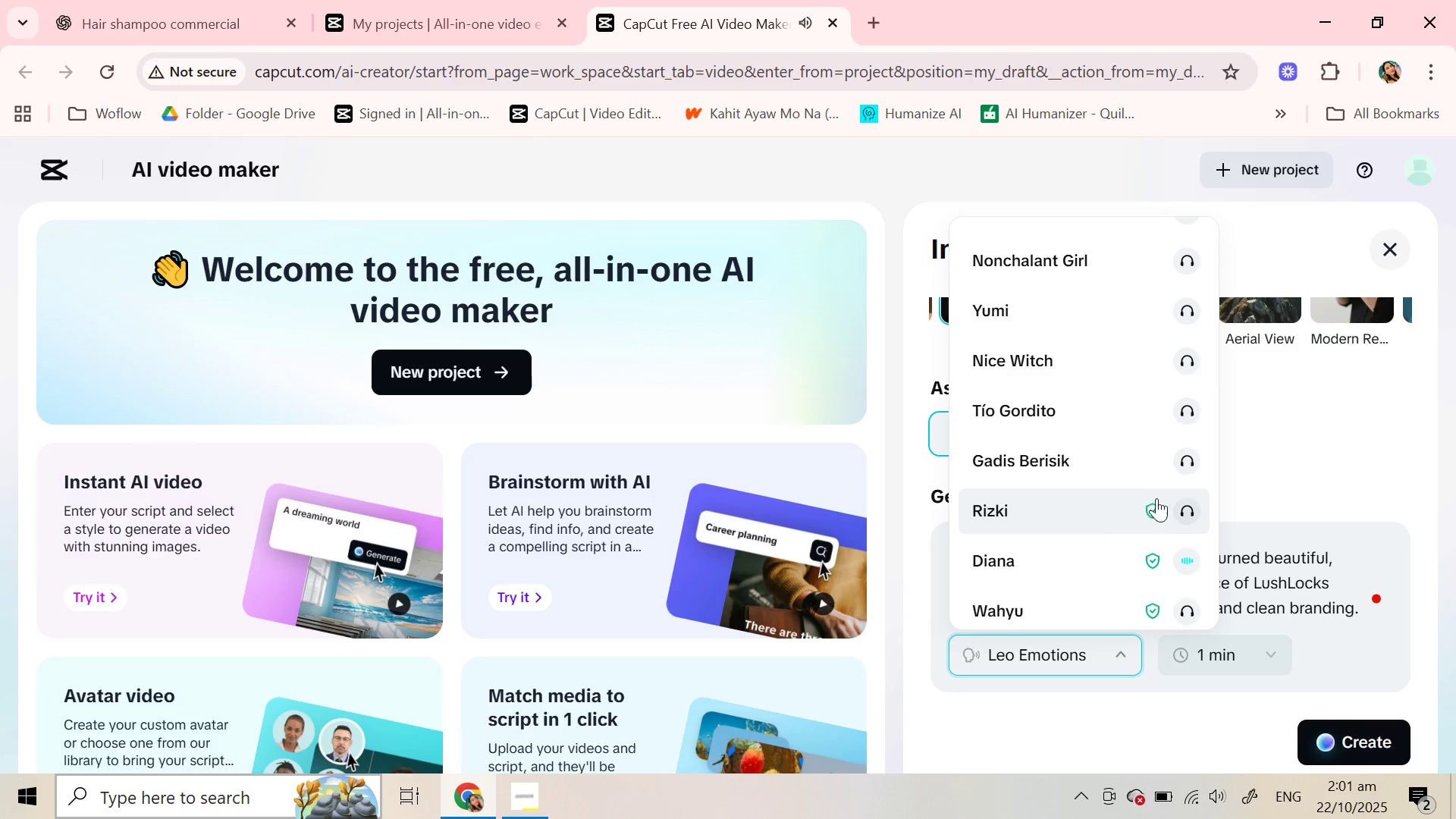 
left_click([1190, 513])
 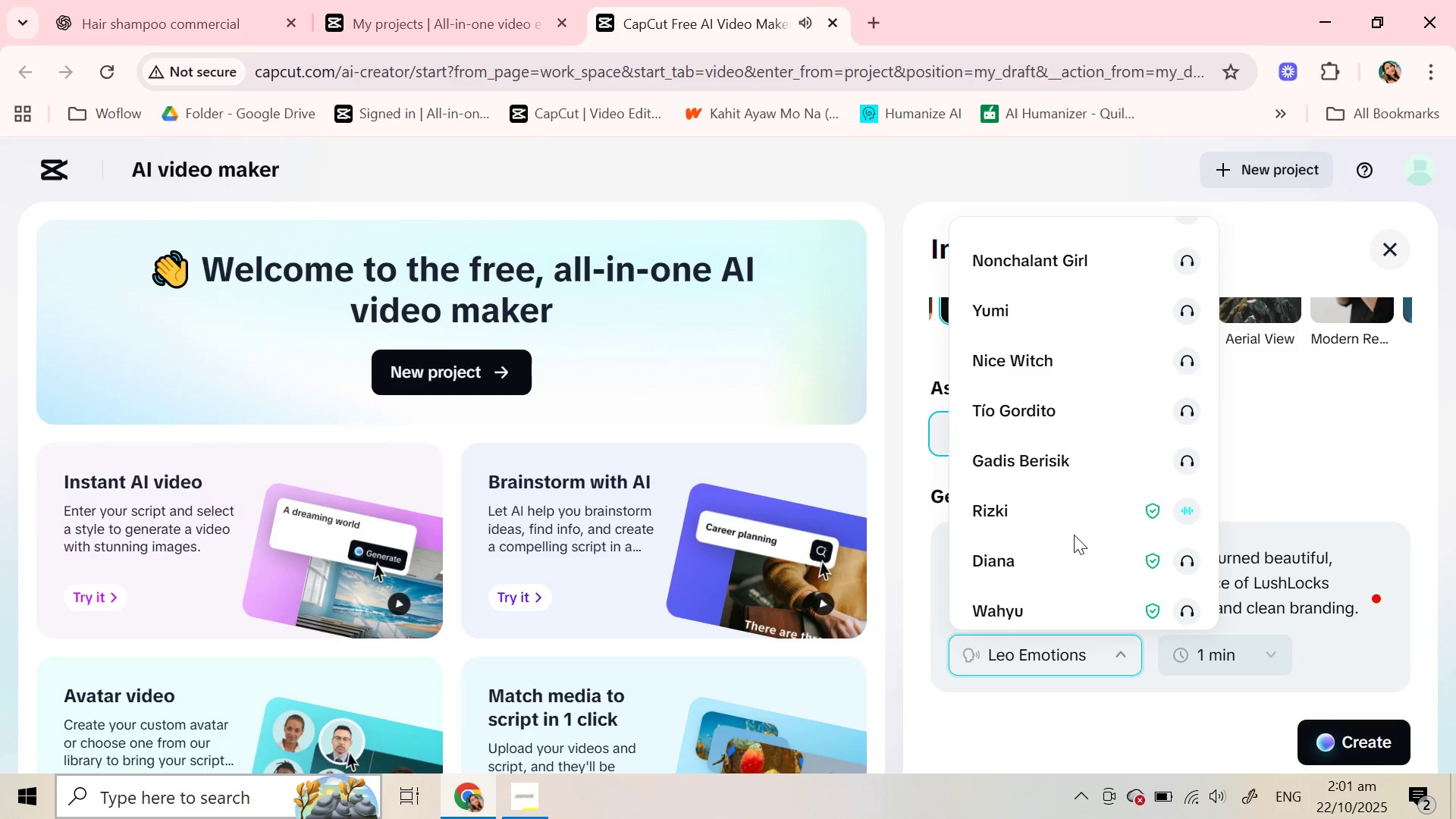 
scroll: coordinate [1064, 536], scroll_direction: down, amount: 3.0
 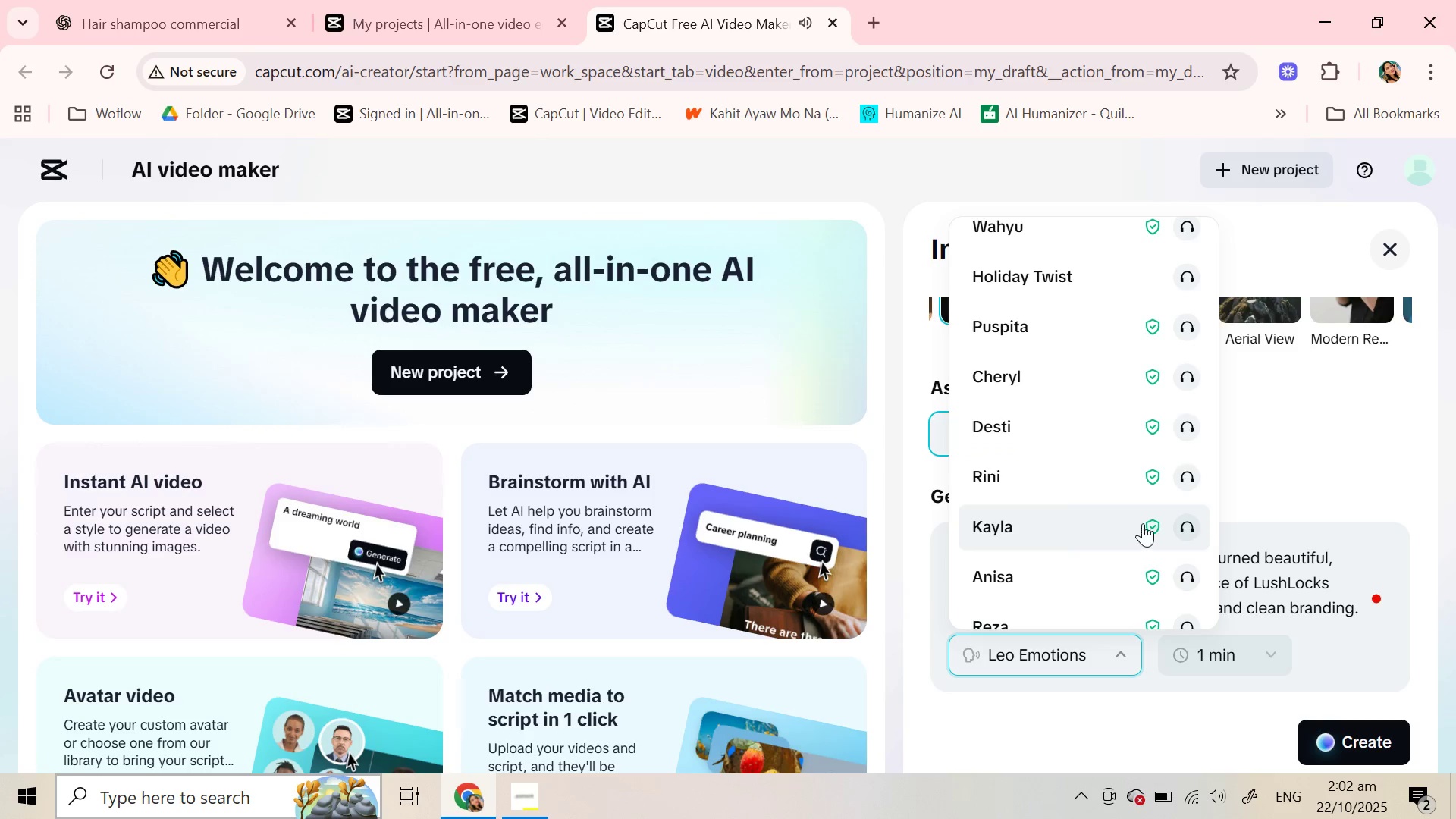 
left_click([1189, 524])
 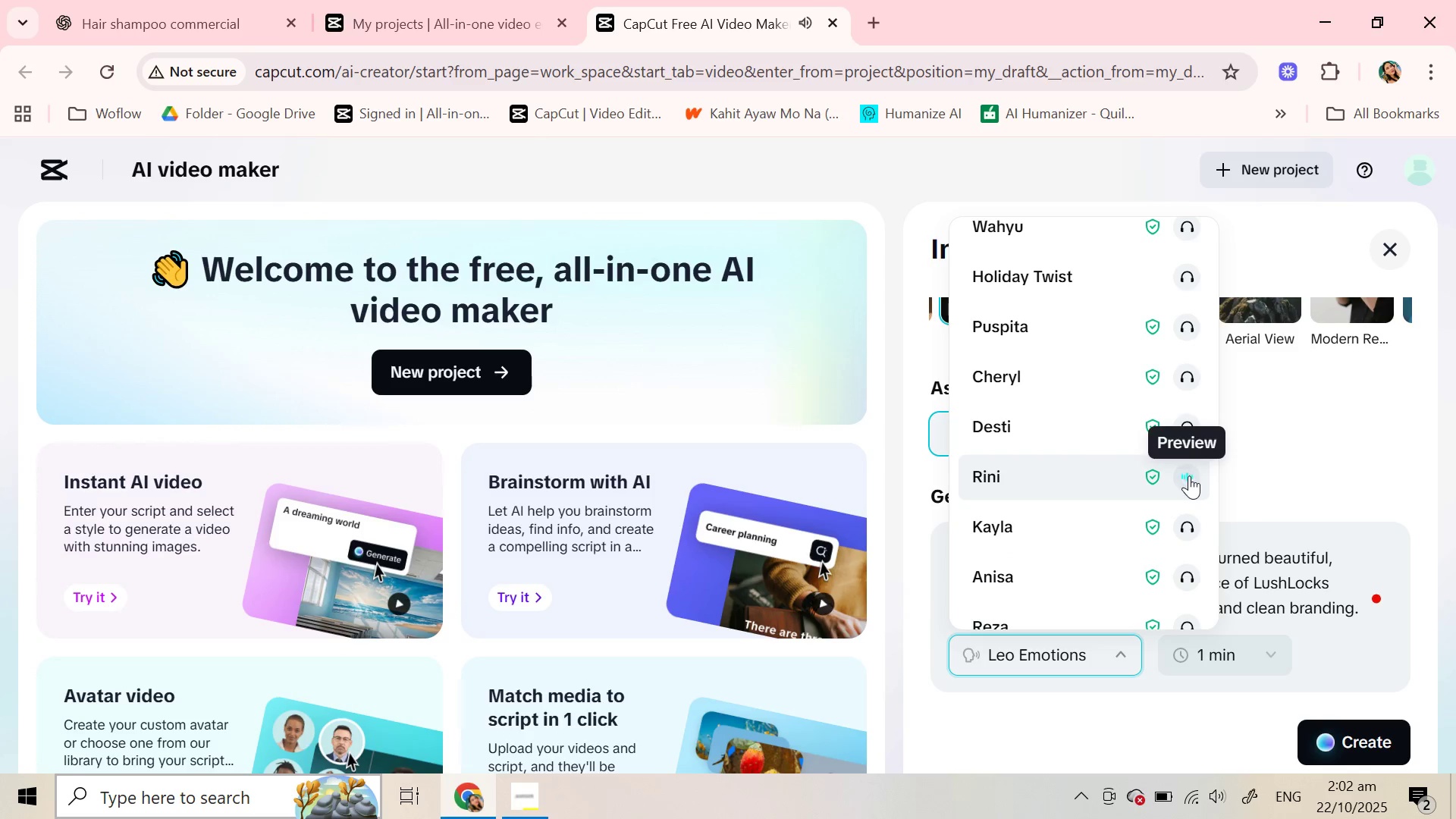 
left_click([1189, 475])
 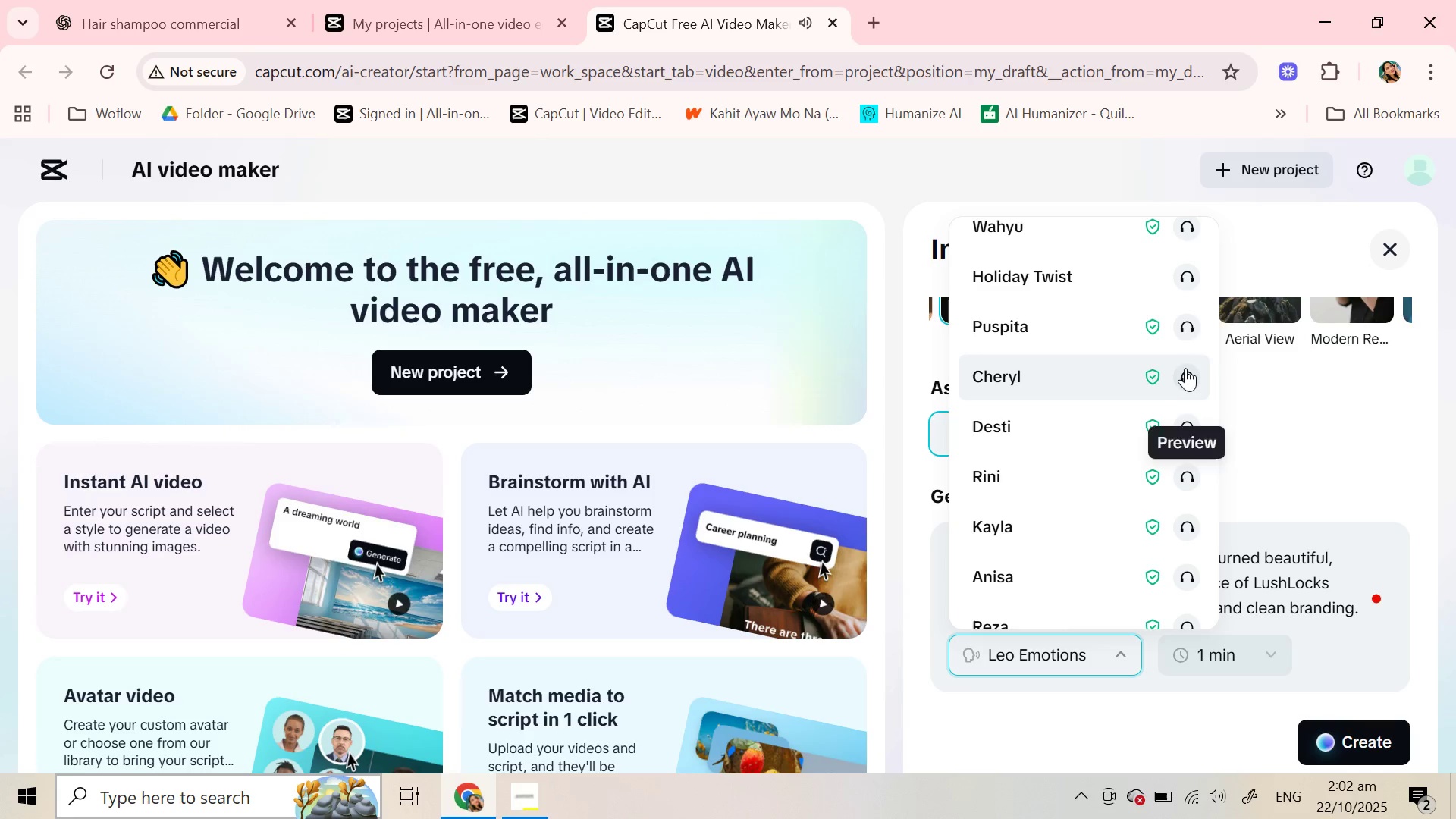 
left_click([1185, 368])
 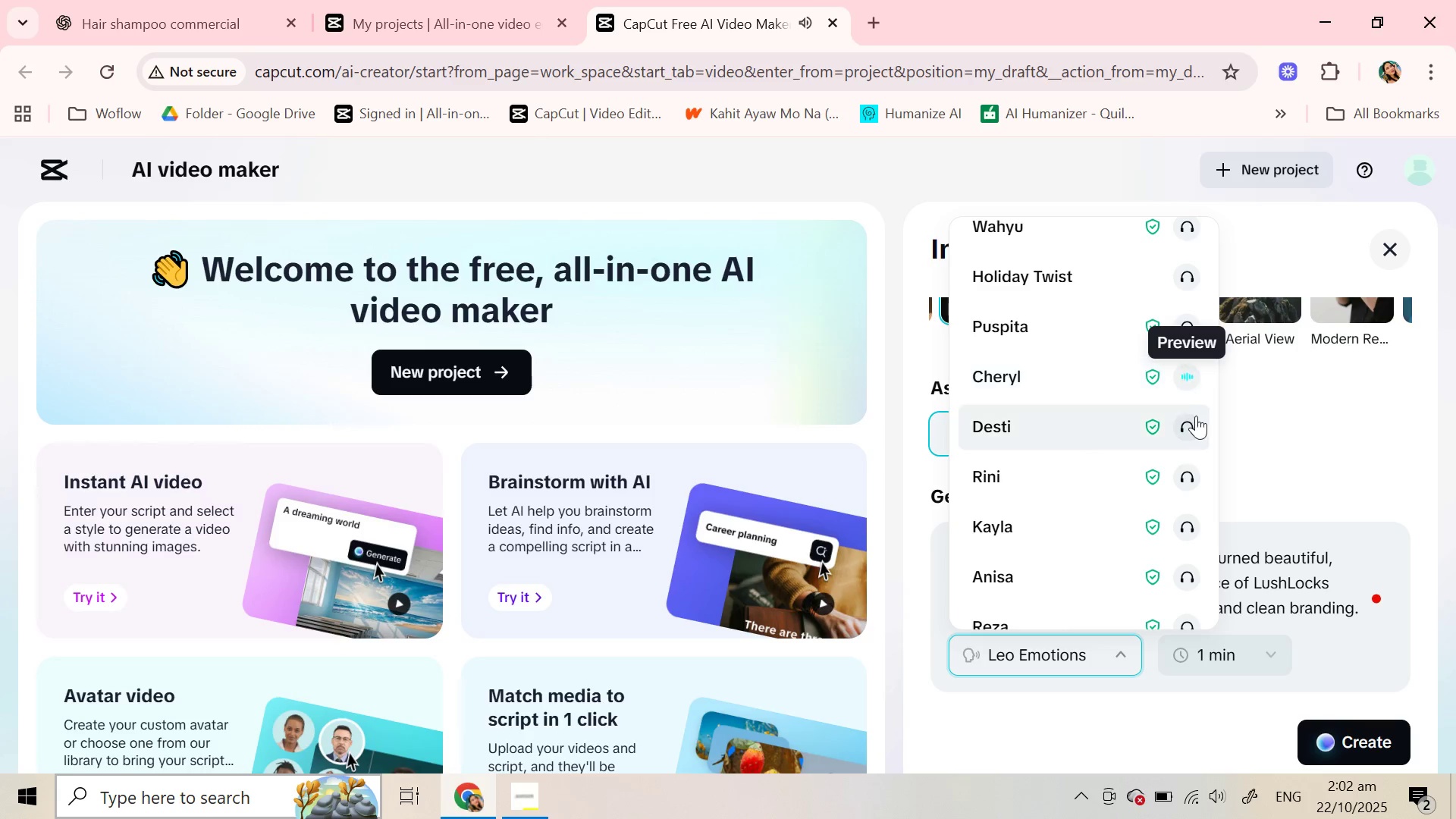 
left_click([1187, 426])
 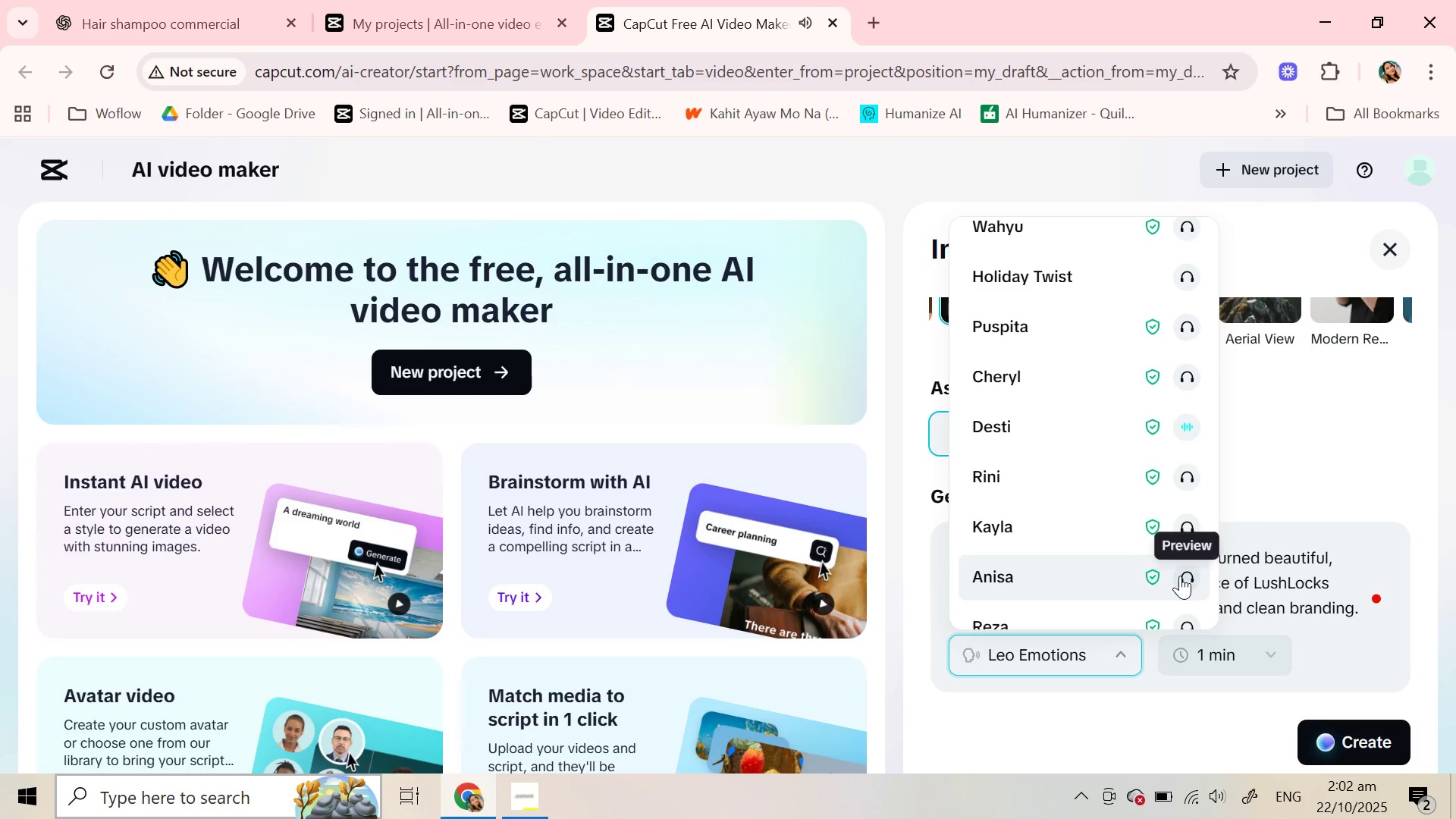 
left_click([1180, 576])
 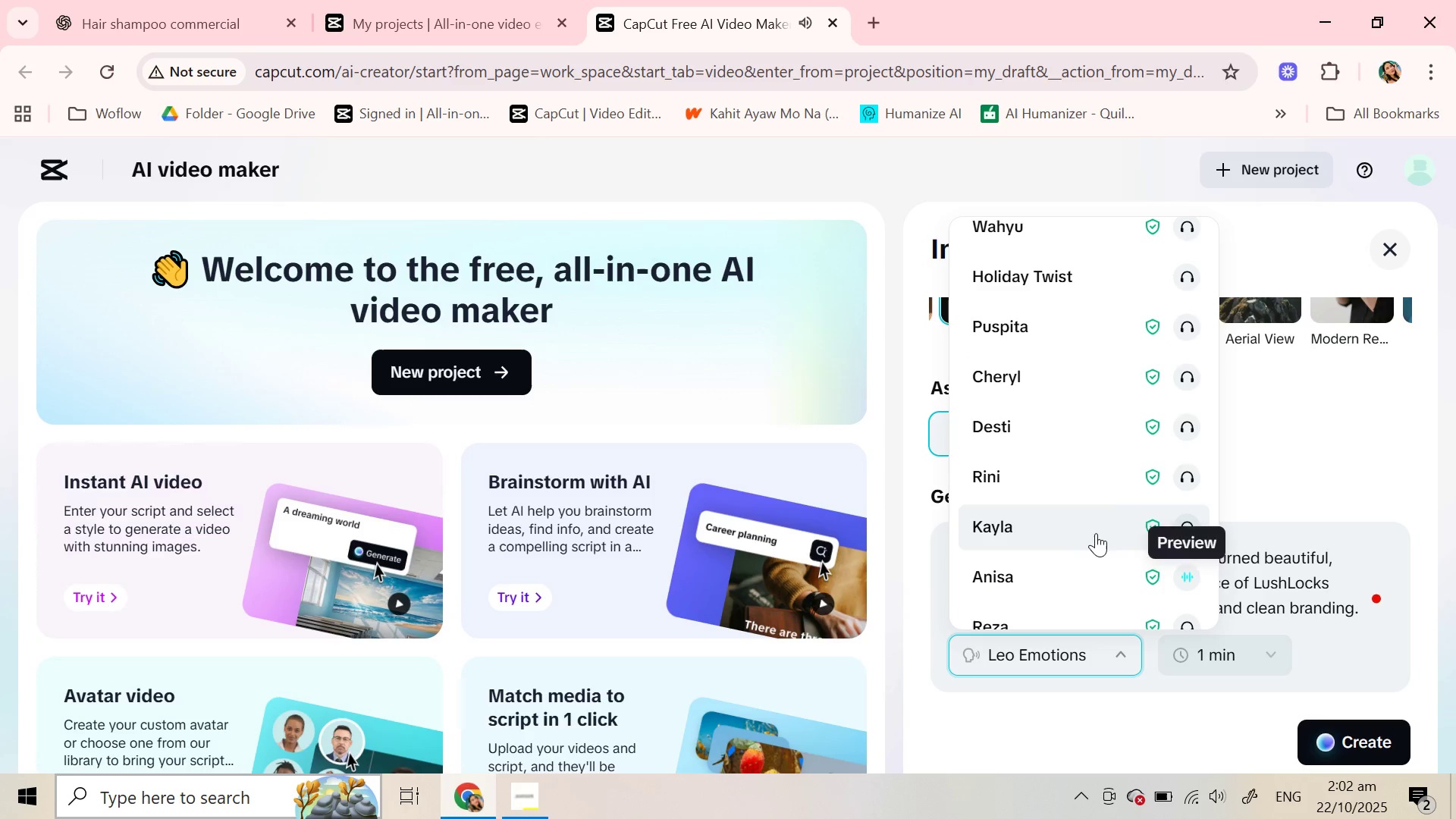 
scroll: coordinate [1095, 532], scroll_direction: down, amount: 1.0
 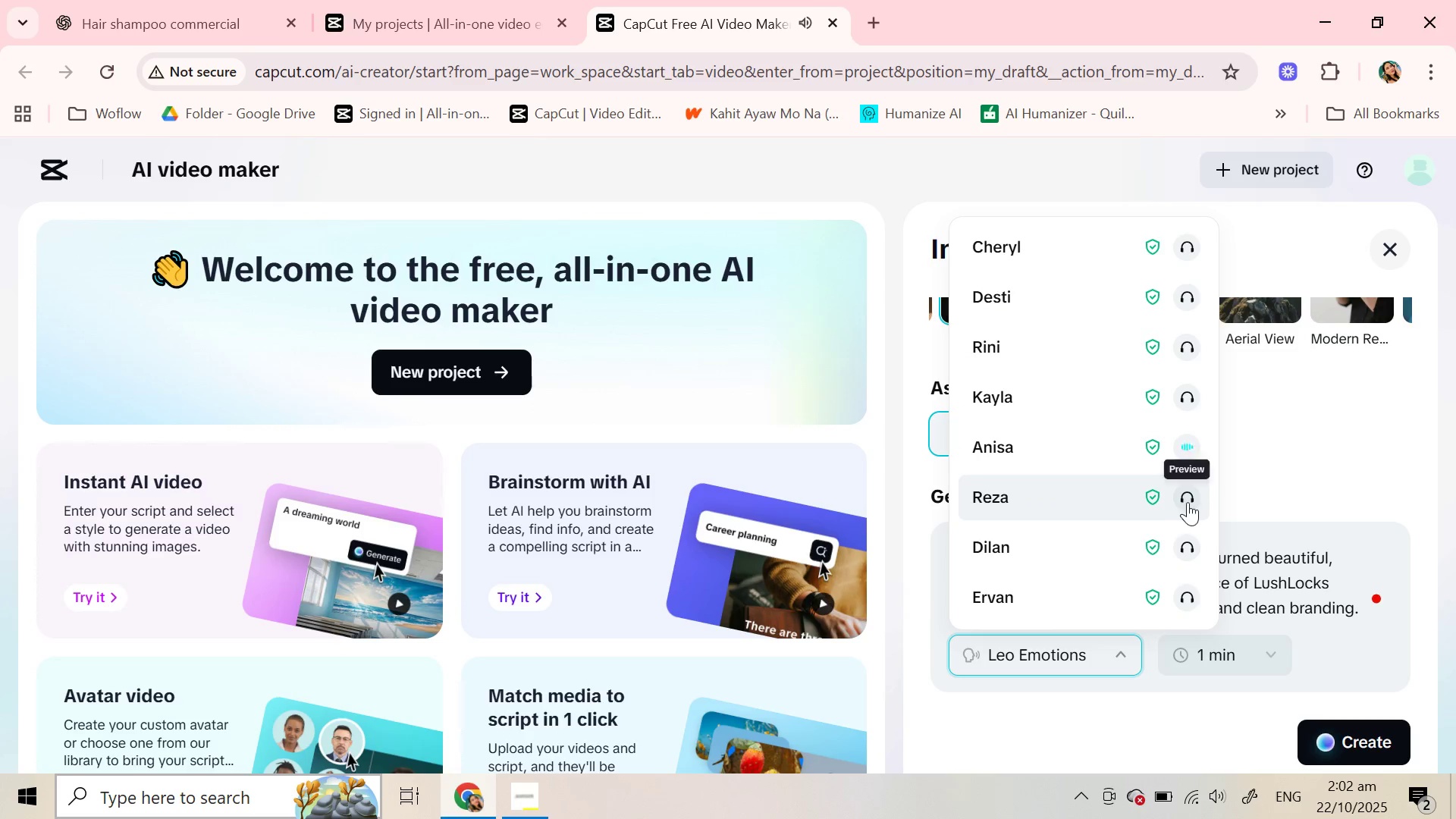 
left_click([1188, 502])
 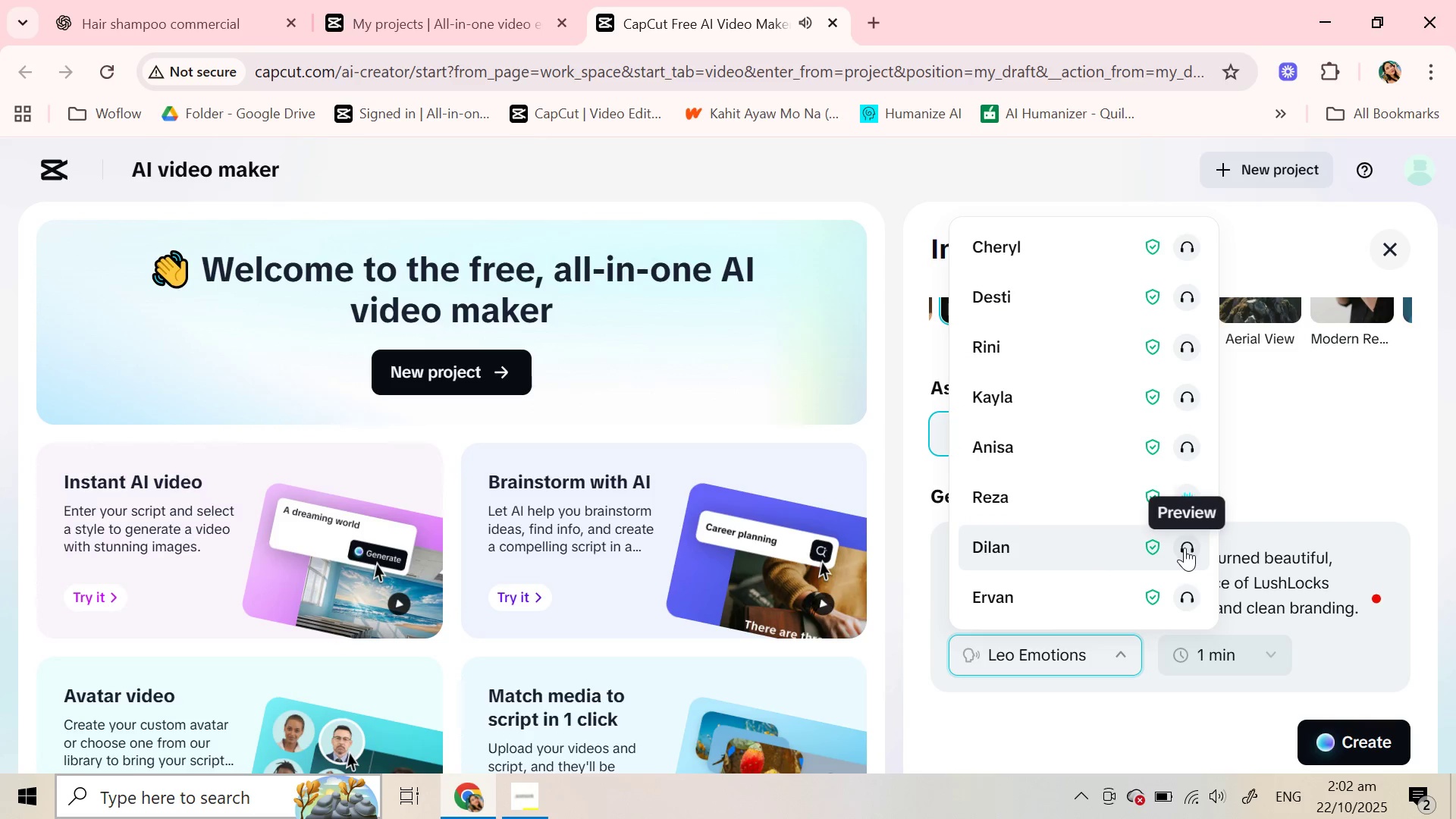 
left_click([1185, 548])
 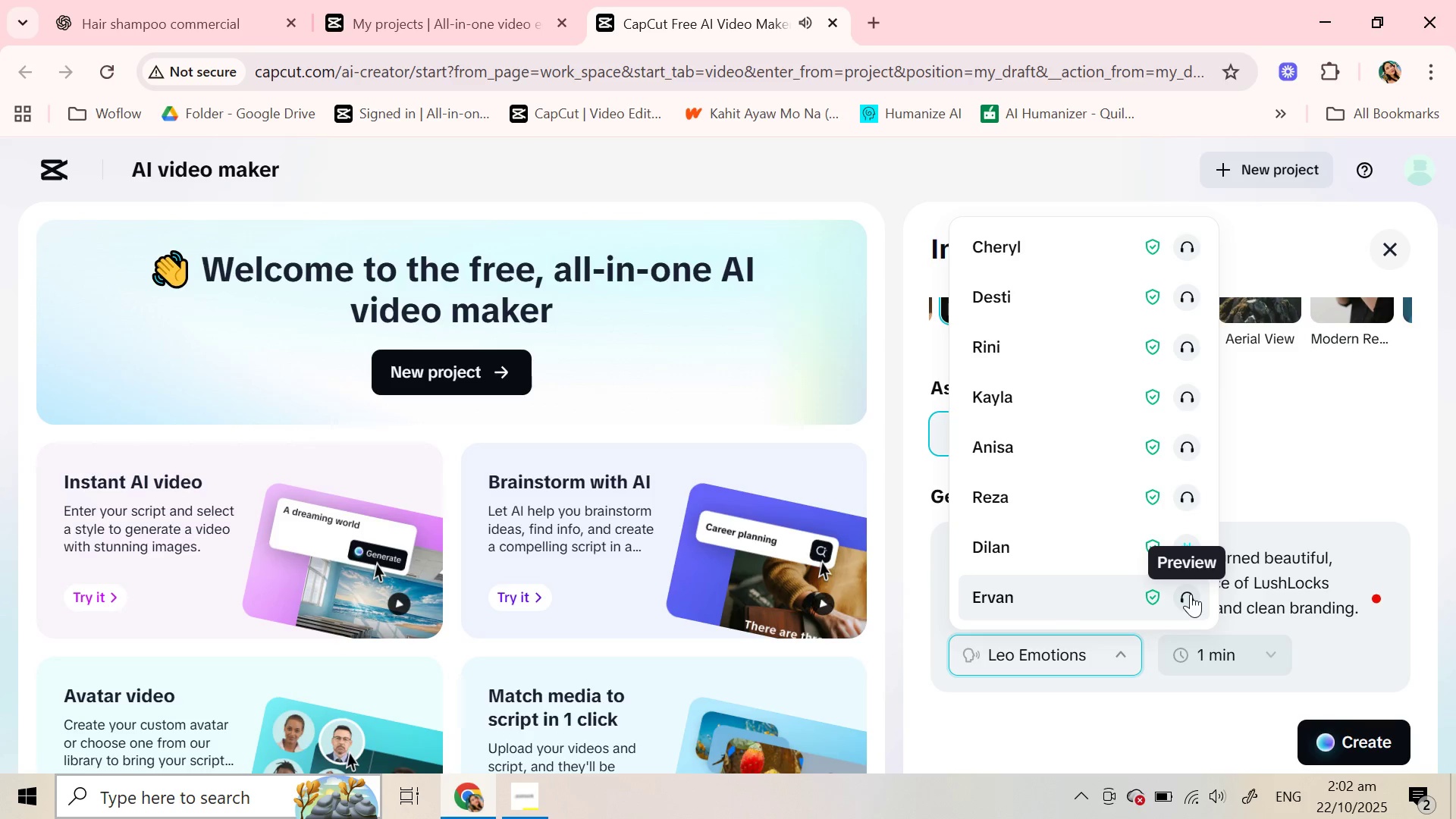 
left_click([1191, 594])
 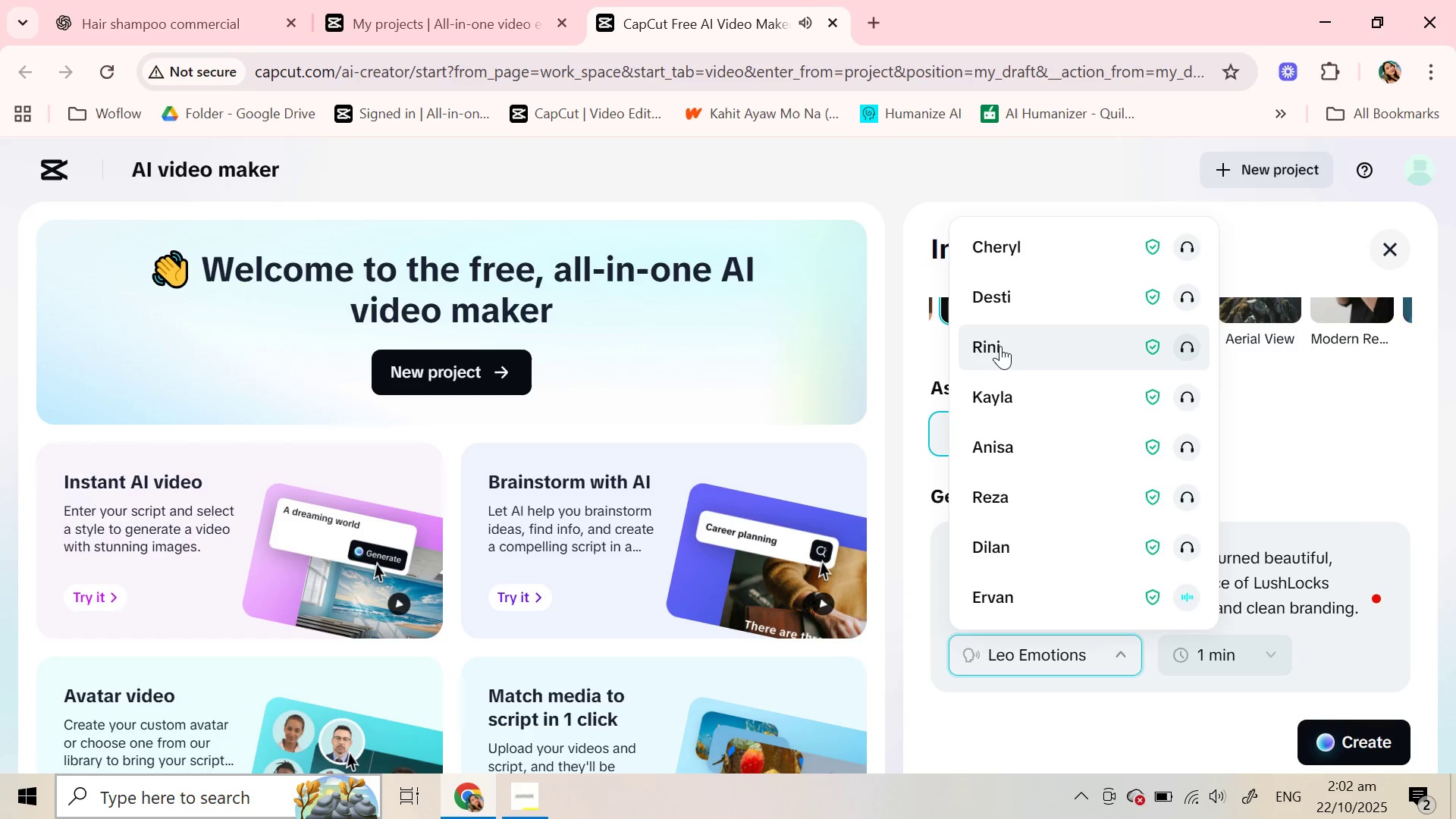 
scroll: coordinate [1000, 346], scroll_direction: down, amount: 2.0
 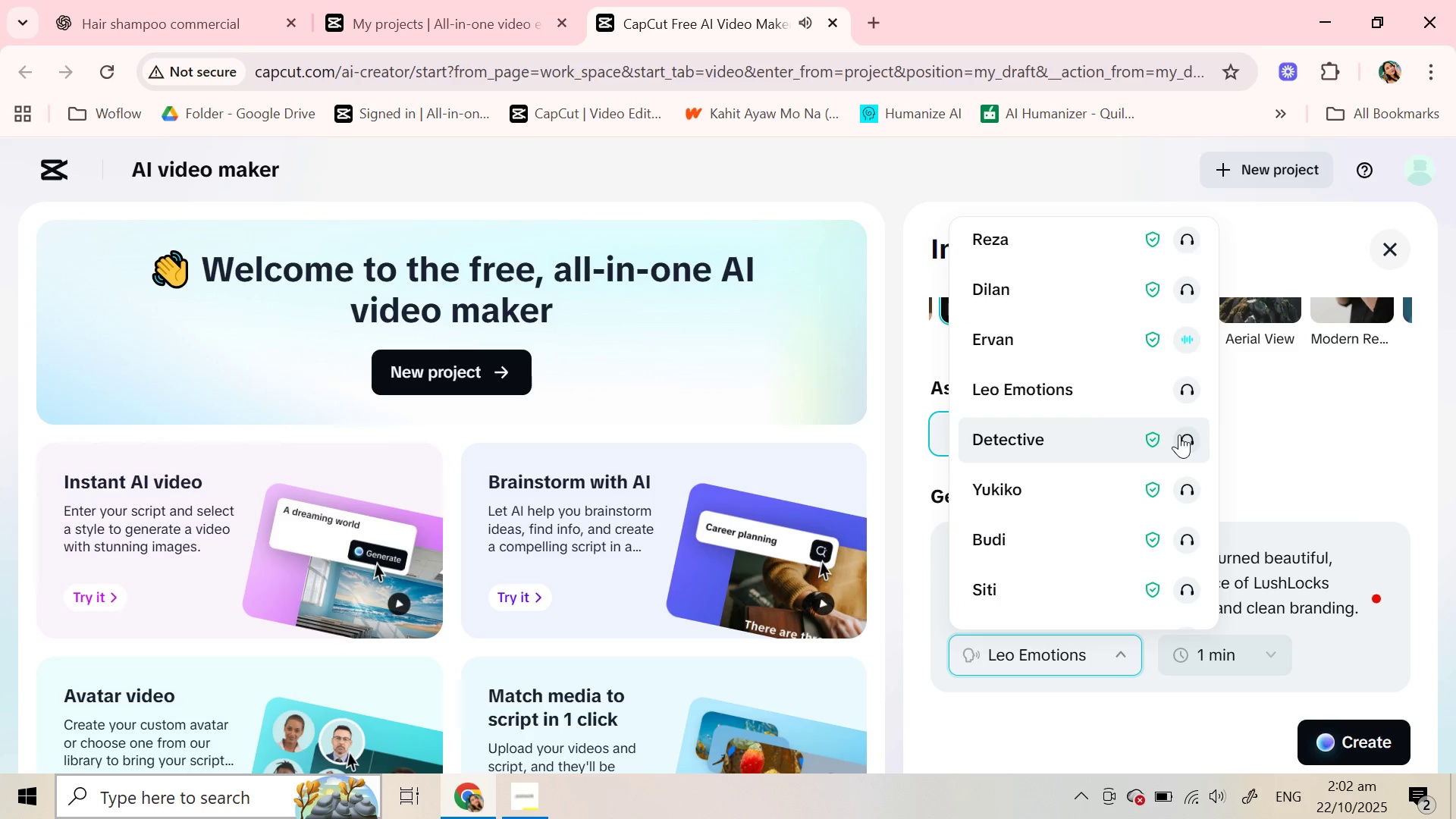 
left_click([1188, 439])
 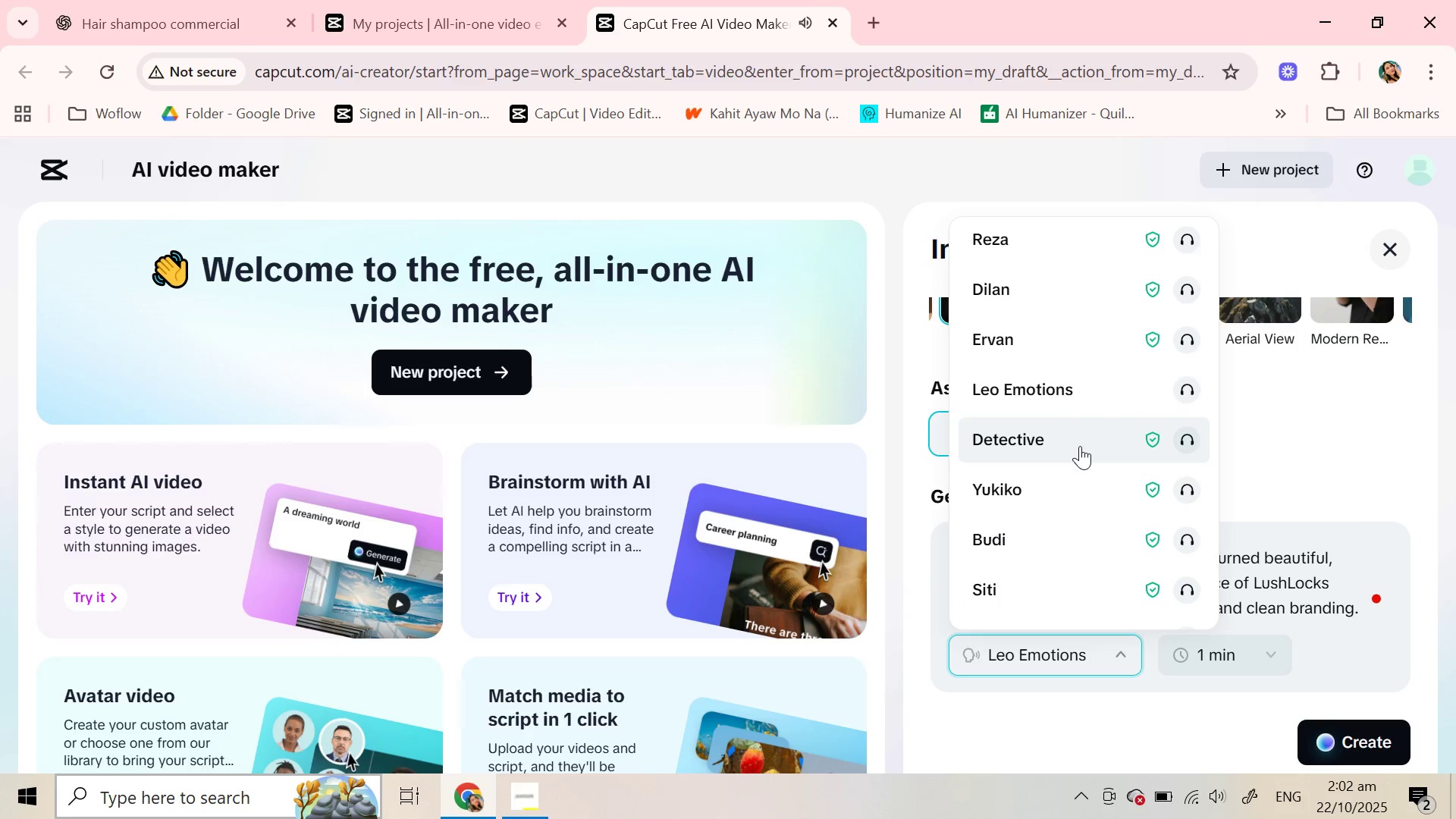 
wait(8.96)
 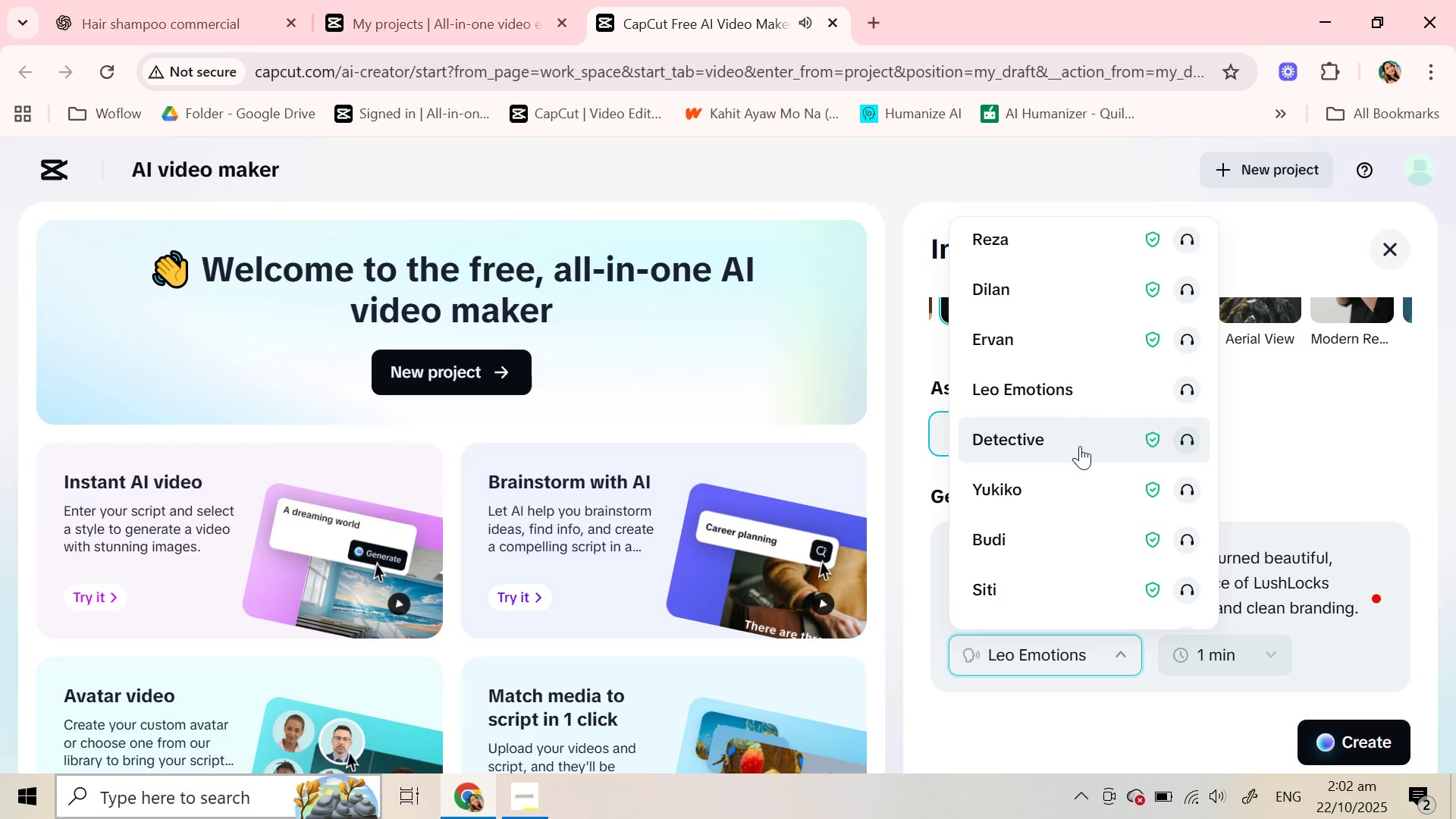 
left_click([1191, 541])
 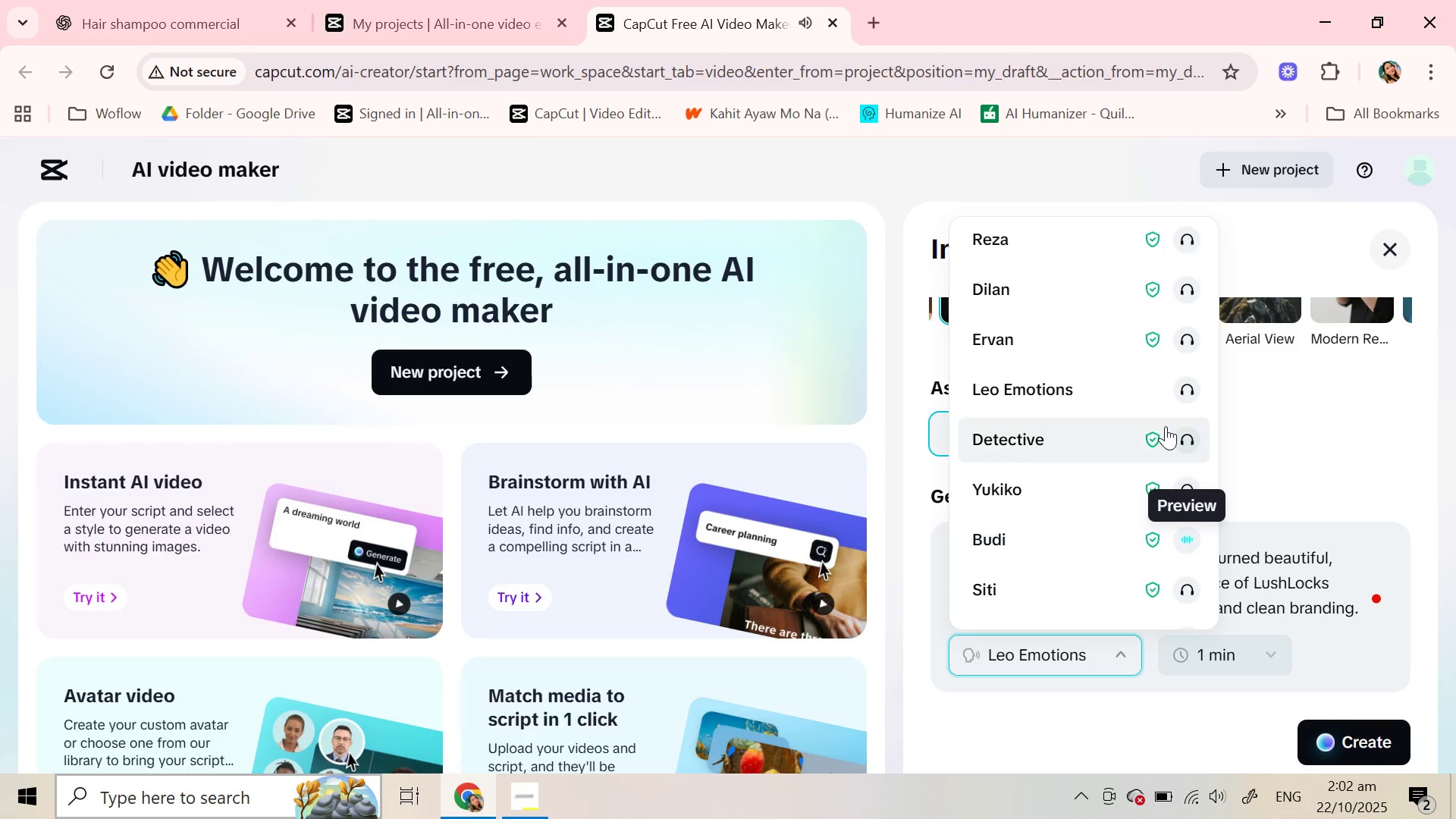 
mouse_move([1162, 441])
 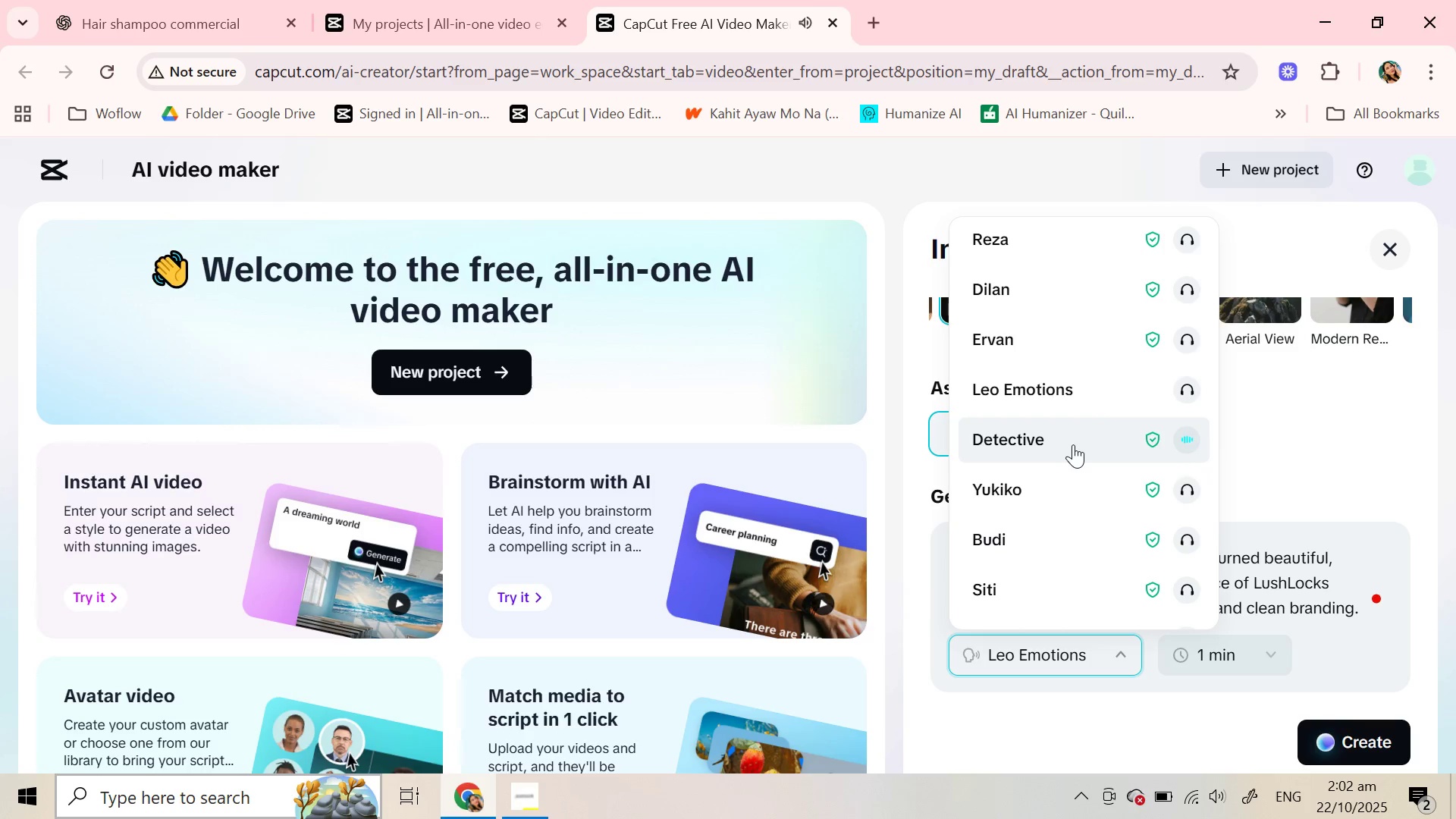 
left_click([1073, 444])
 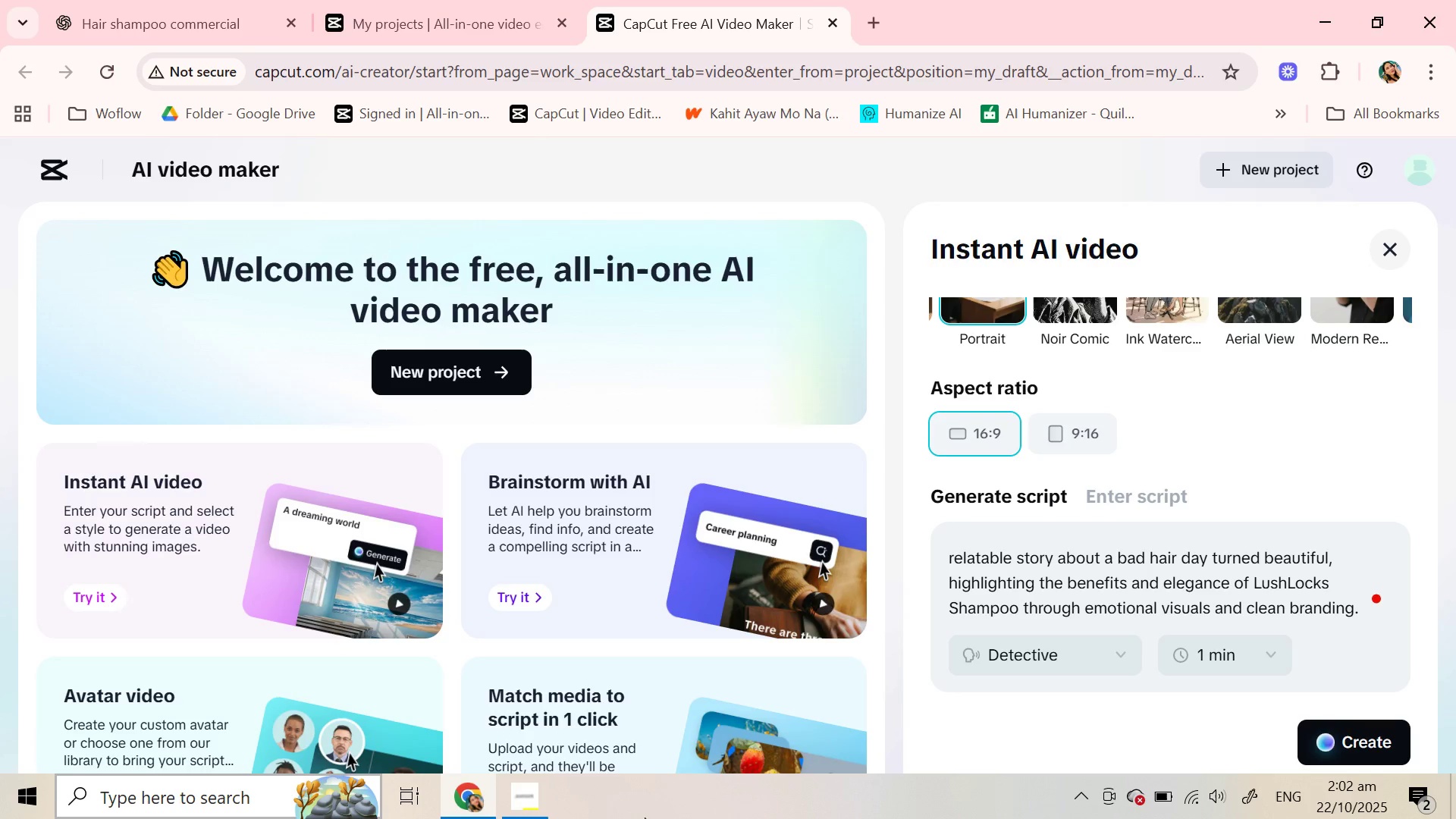 
wait(5.41)
 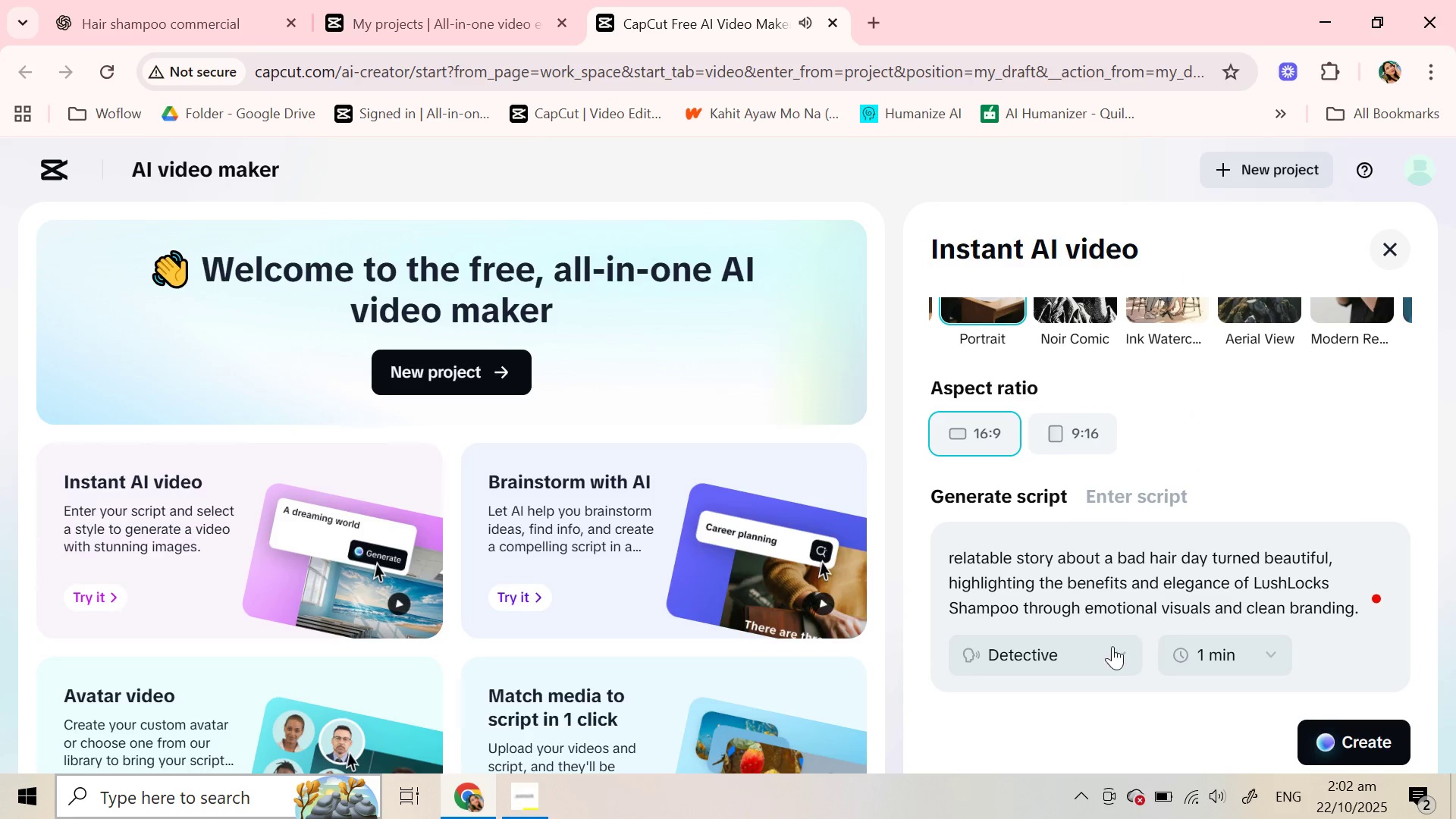 
left_click([162, 0])
 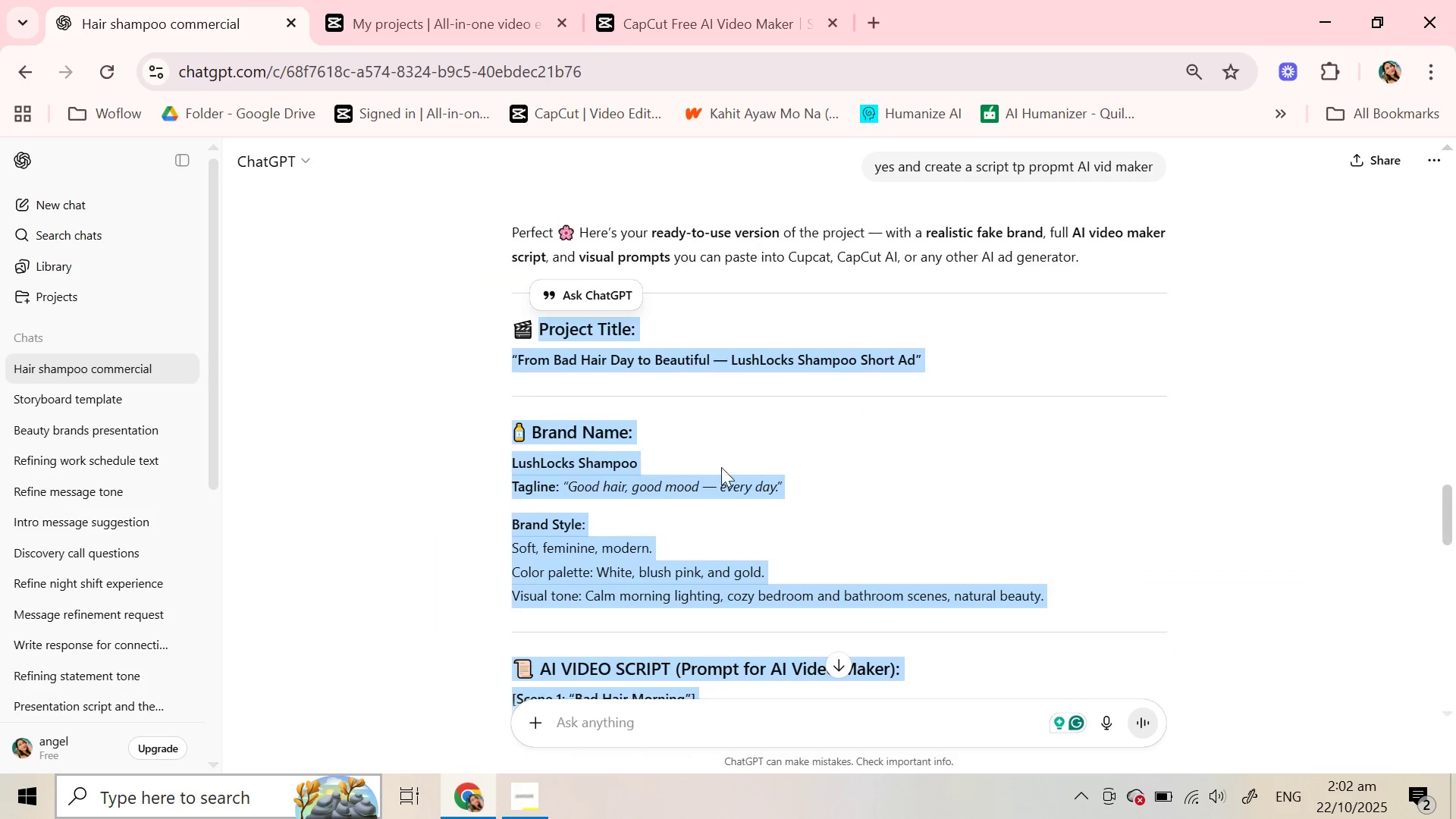 
scroll: coordinate [721, 467], scroll_direction: up, amount: 22.0
 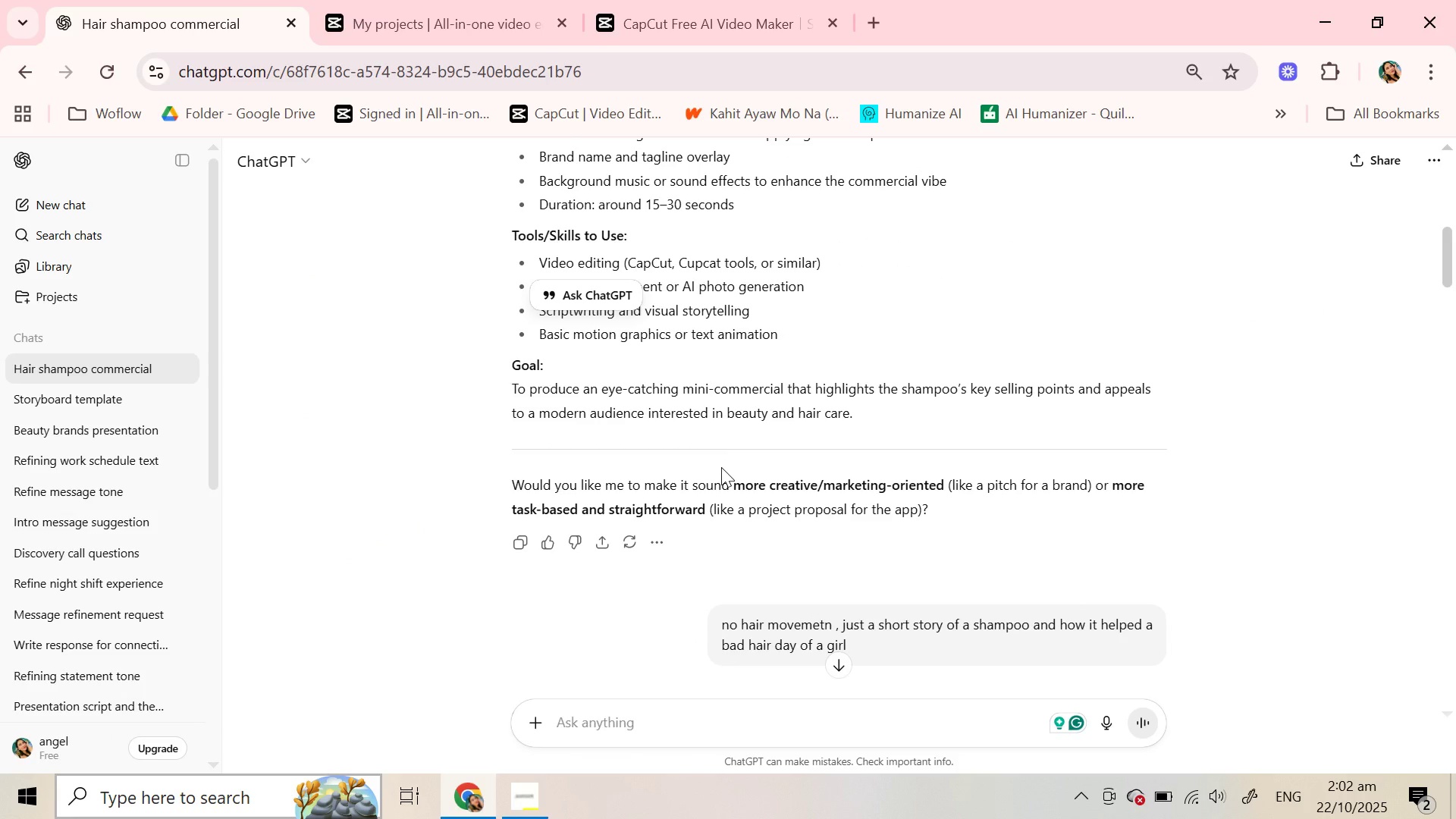 
scroll: coordinate [721, 467], scroll_direction: down, amount: 31.0
 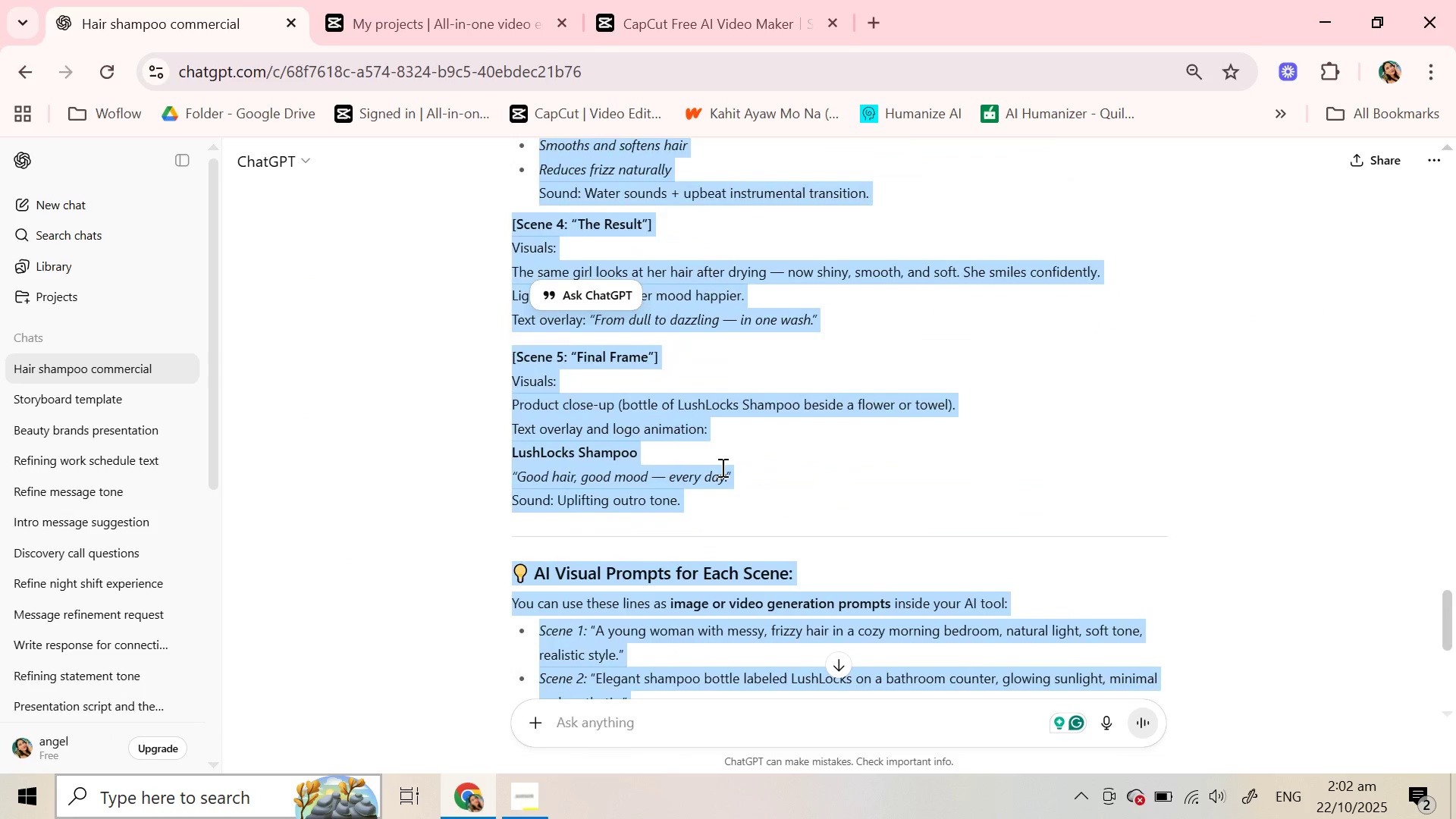 
left_click([721, 467])
 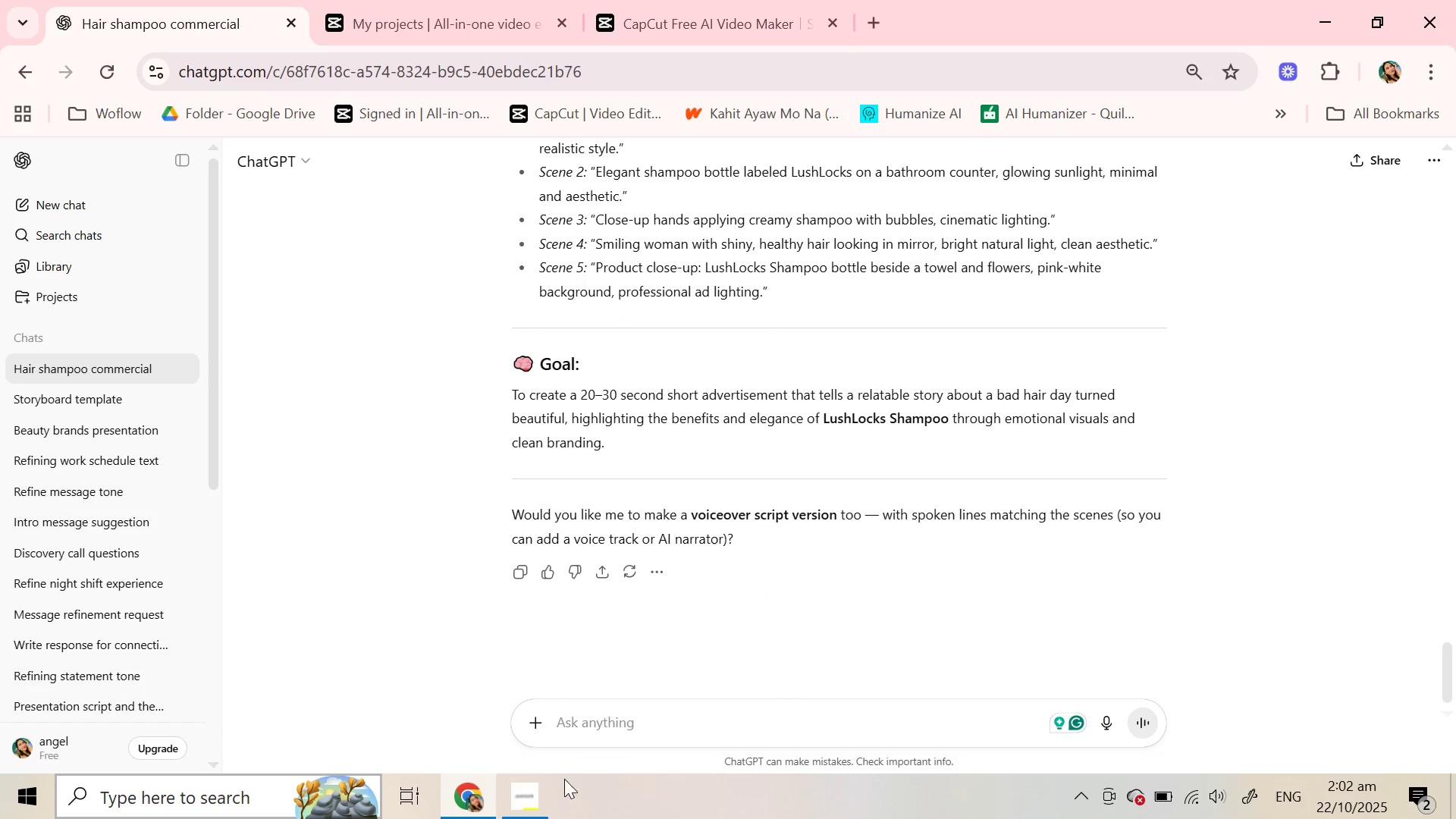 
left_click([534, 800])